 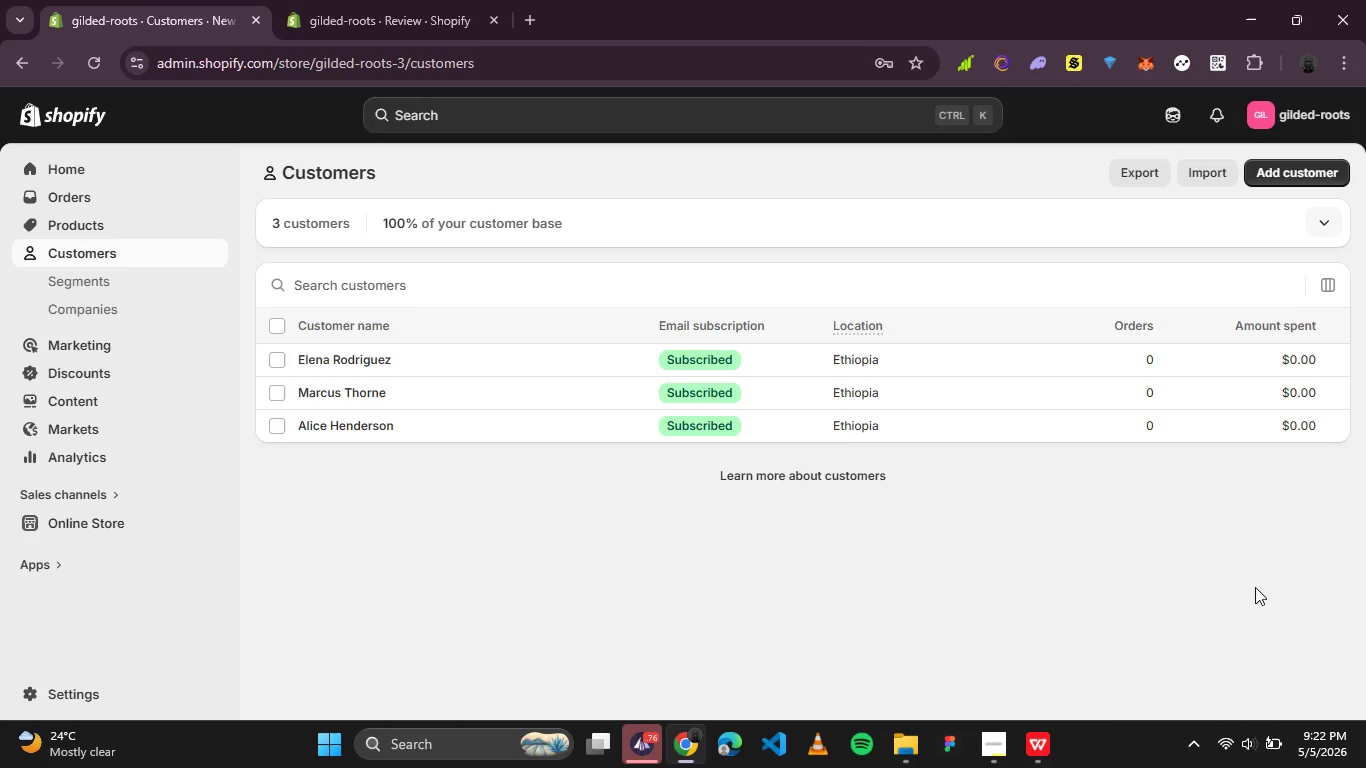 
left_click([1035, 741])
 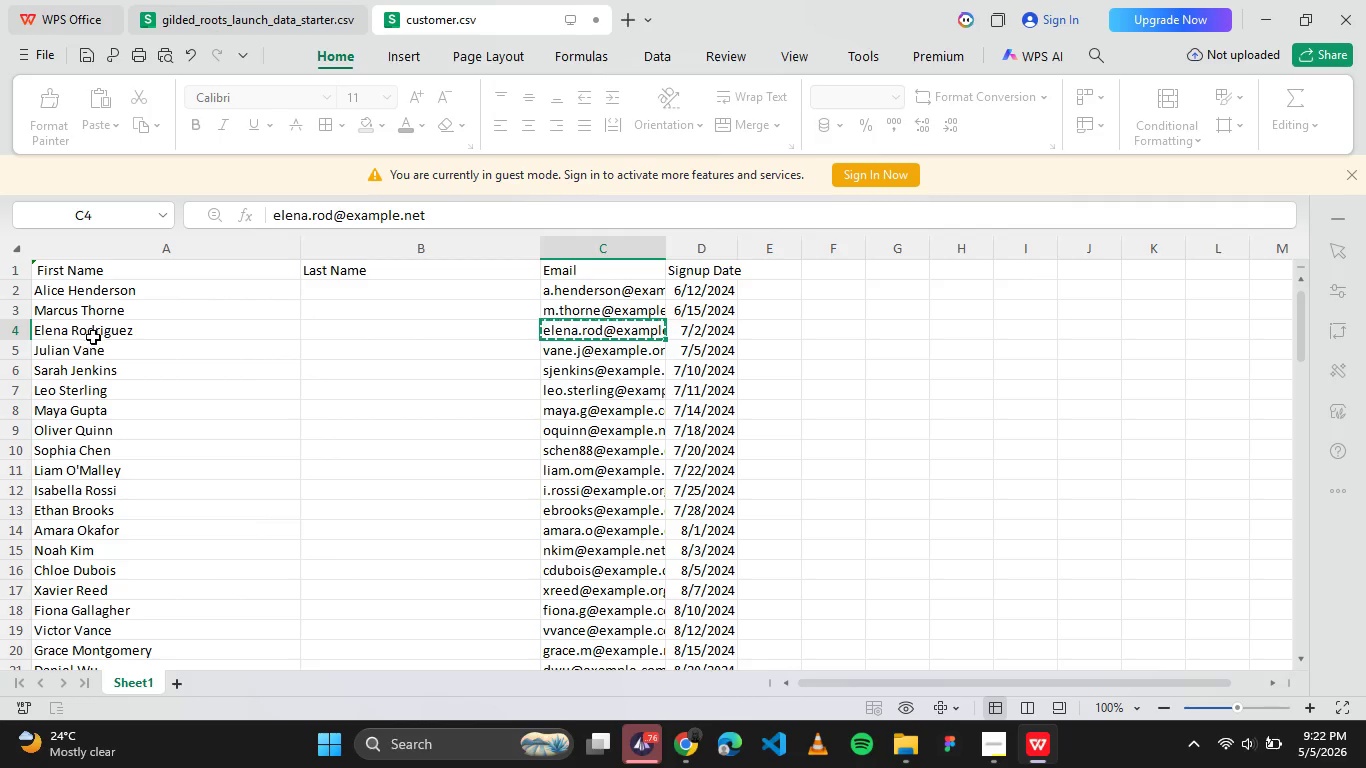 
left_click([98, 354])
 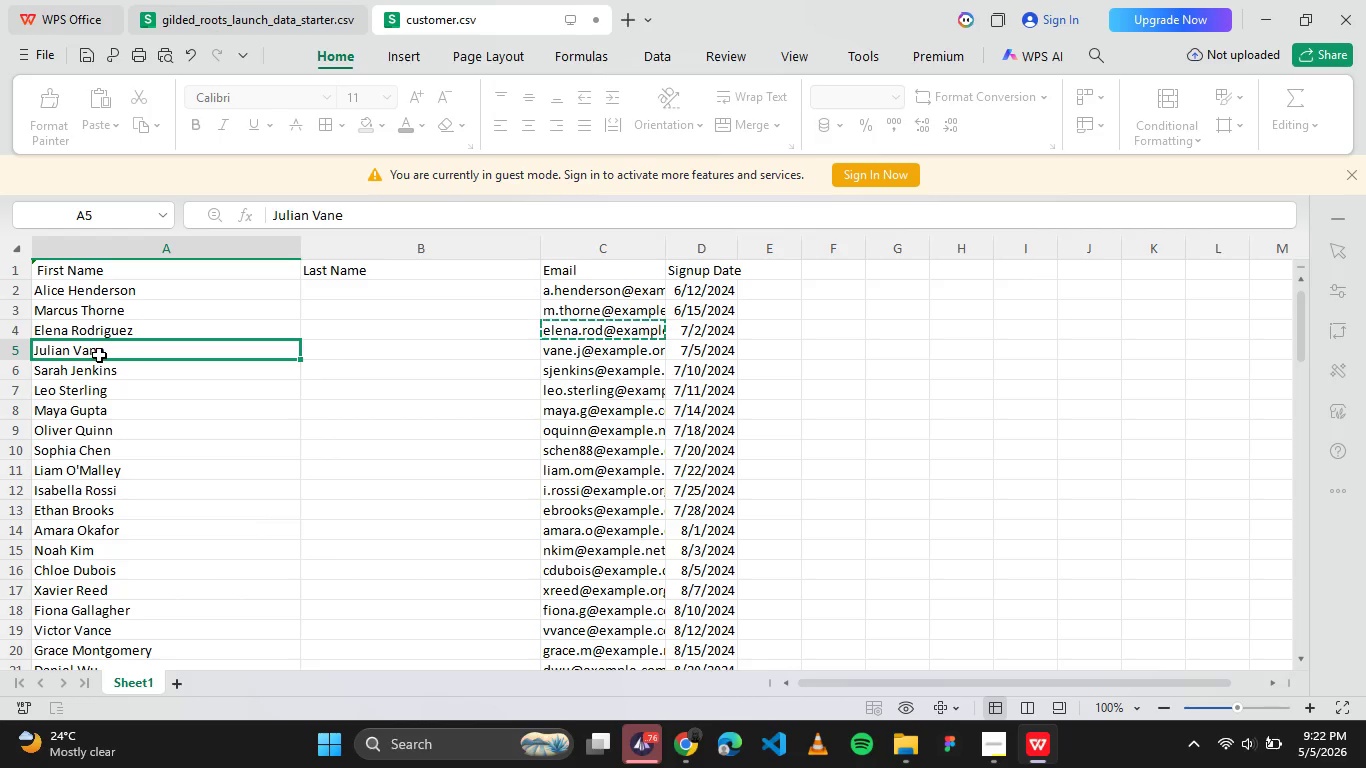 
key(Control+C)
 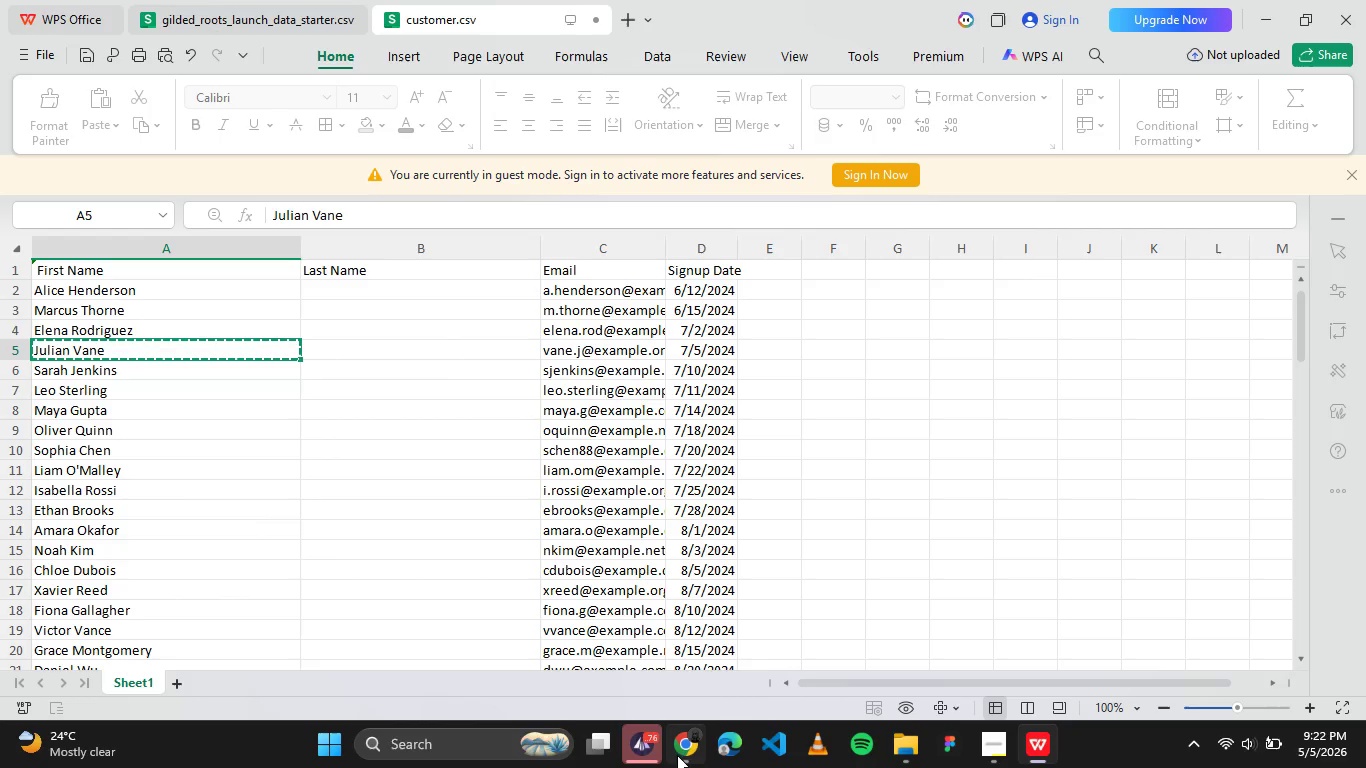 
left_click([678, 750])
 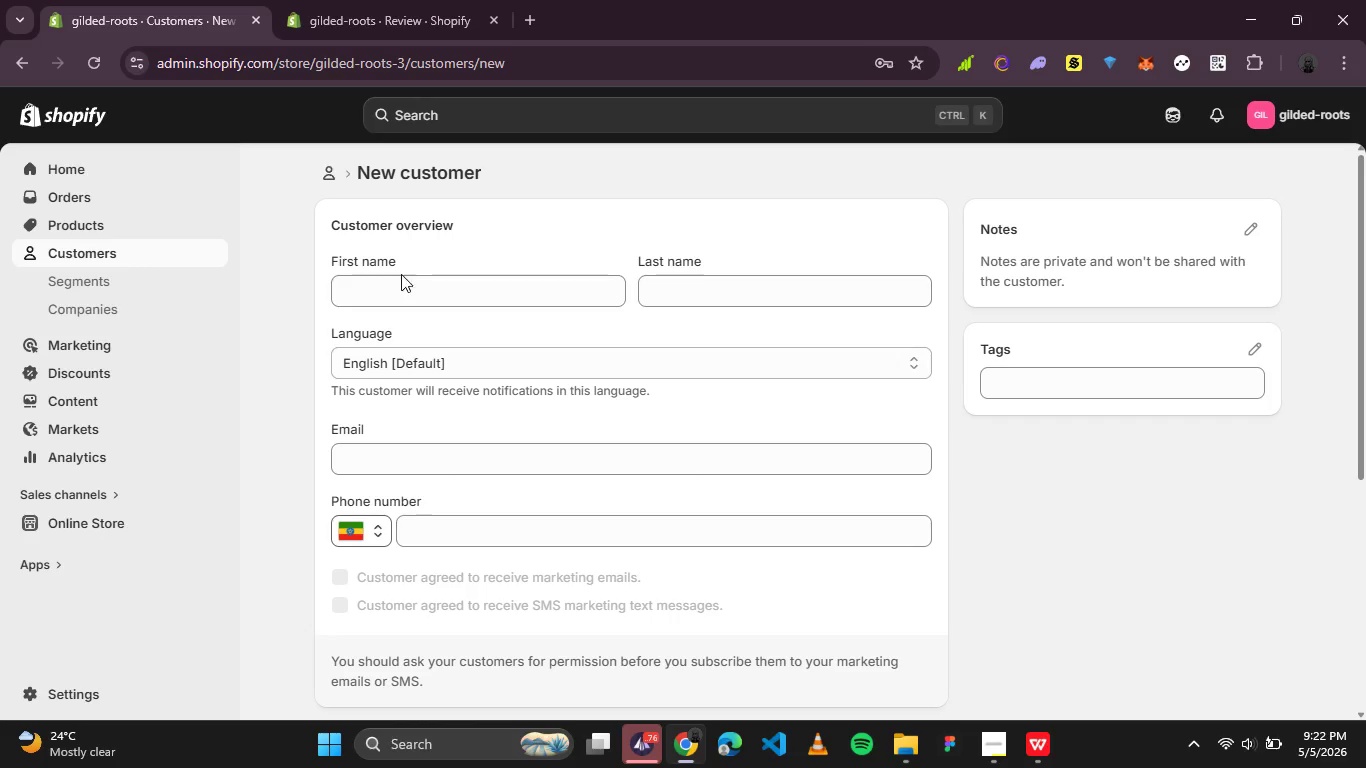 
double_click([401, 282])
 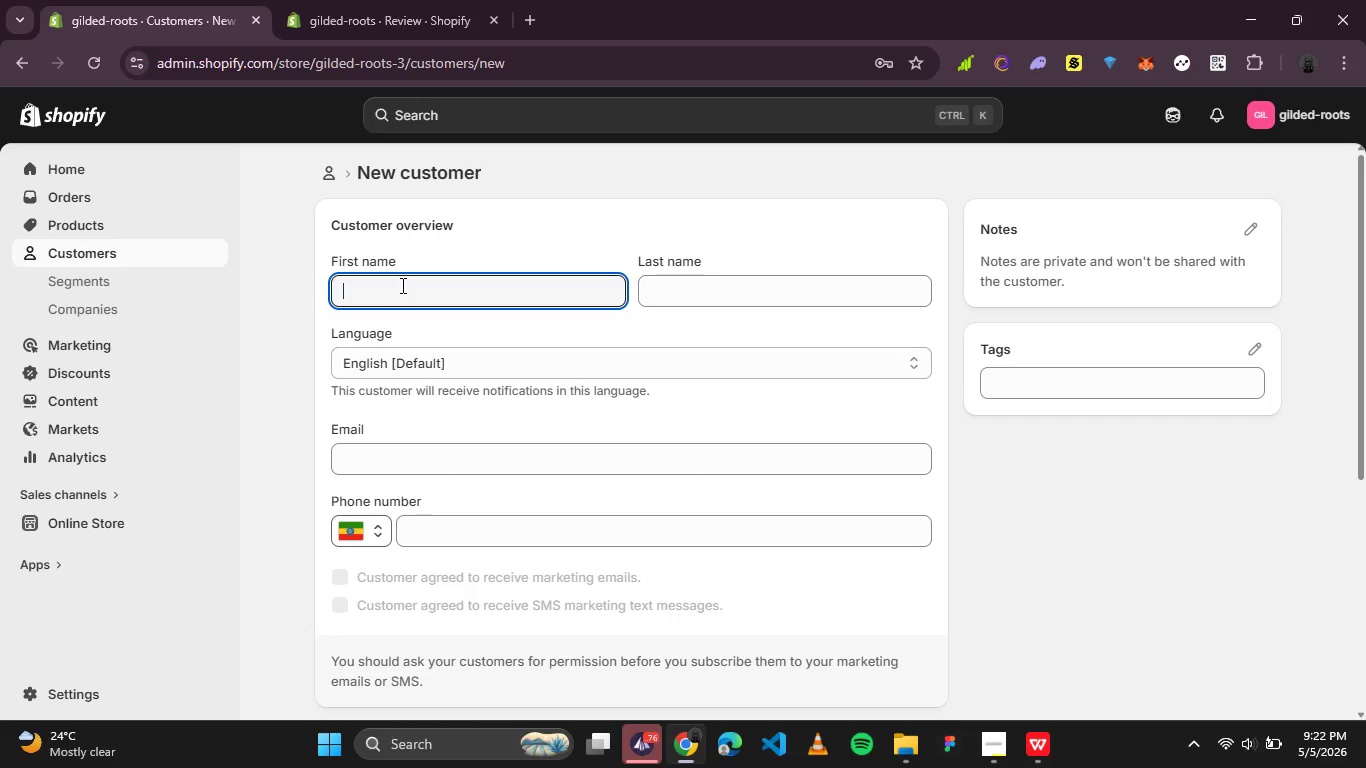 
key(Control+V)
 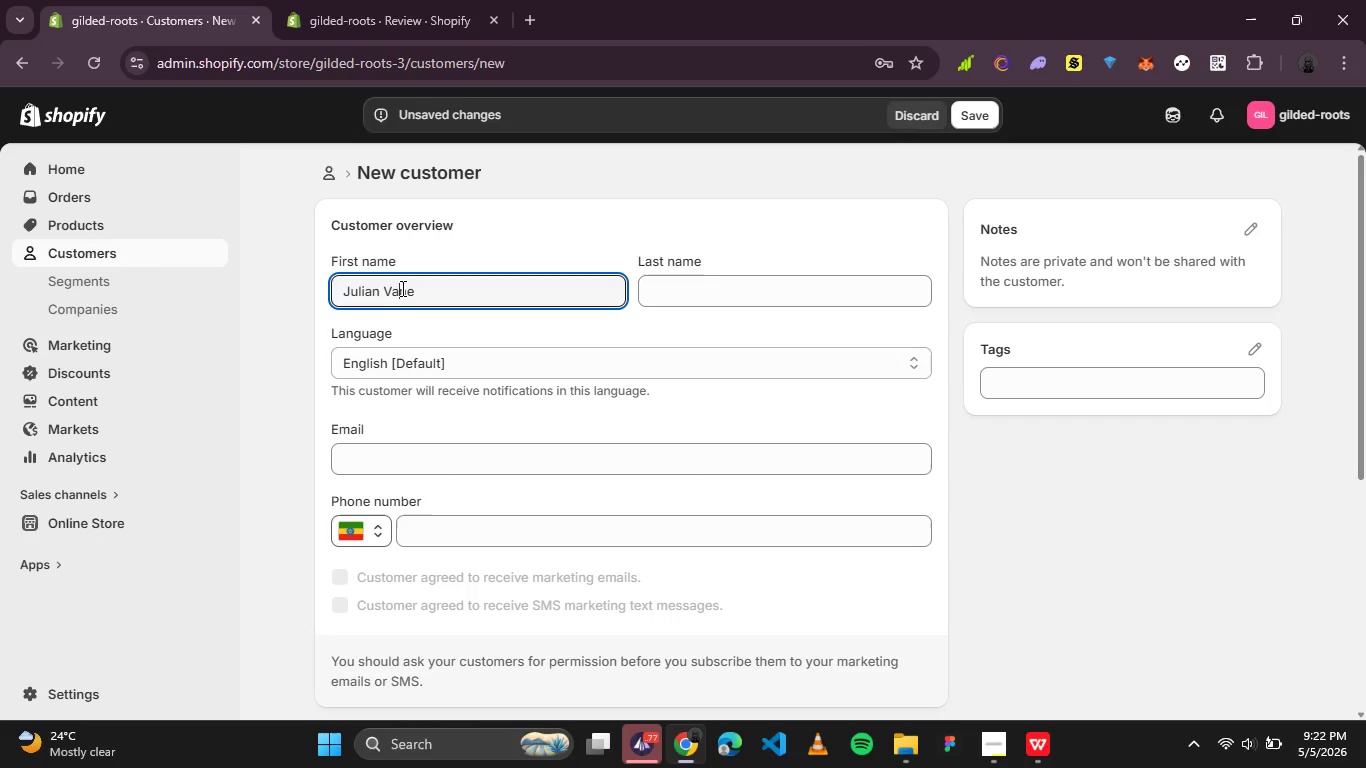 
double_click([401, 288])
 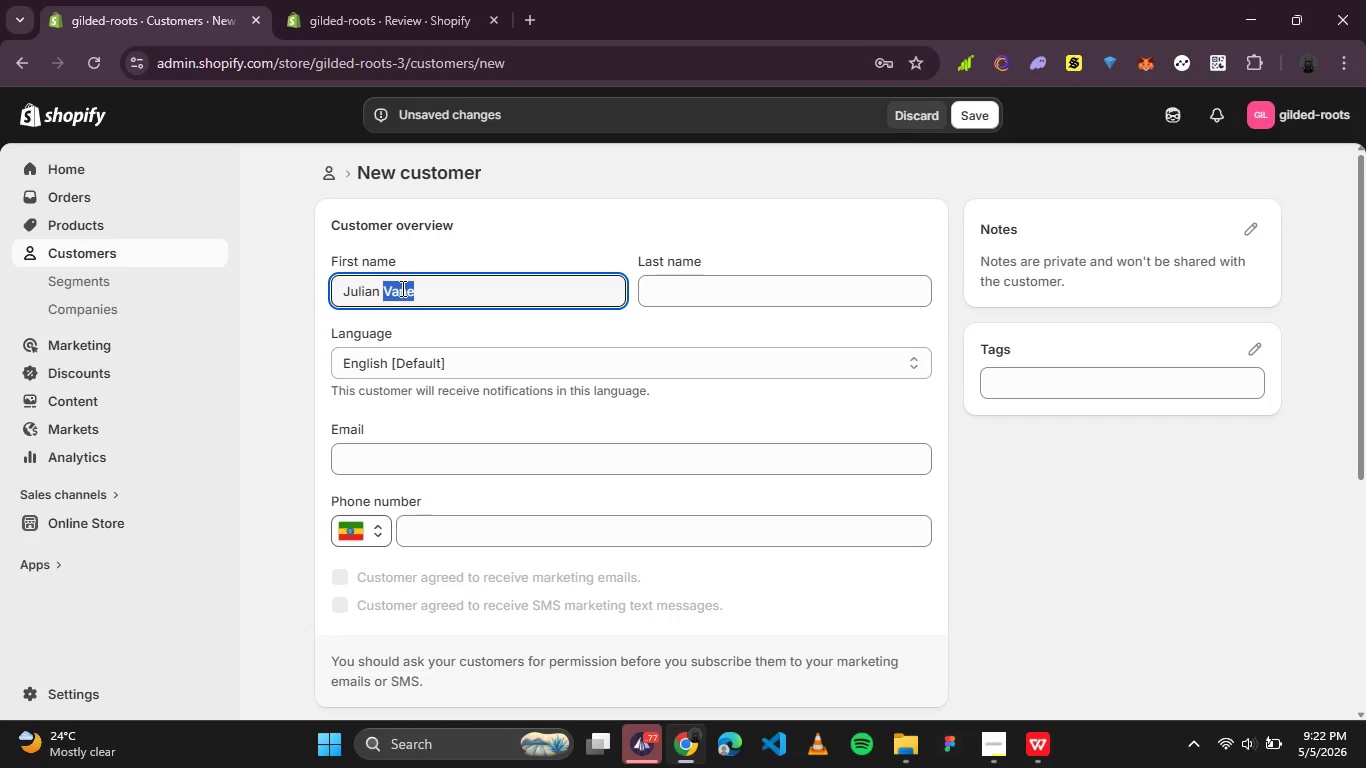 
hold_key(key=ControlLeft, duration=0.53)
 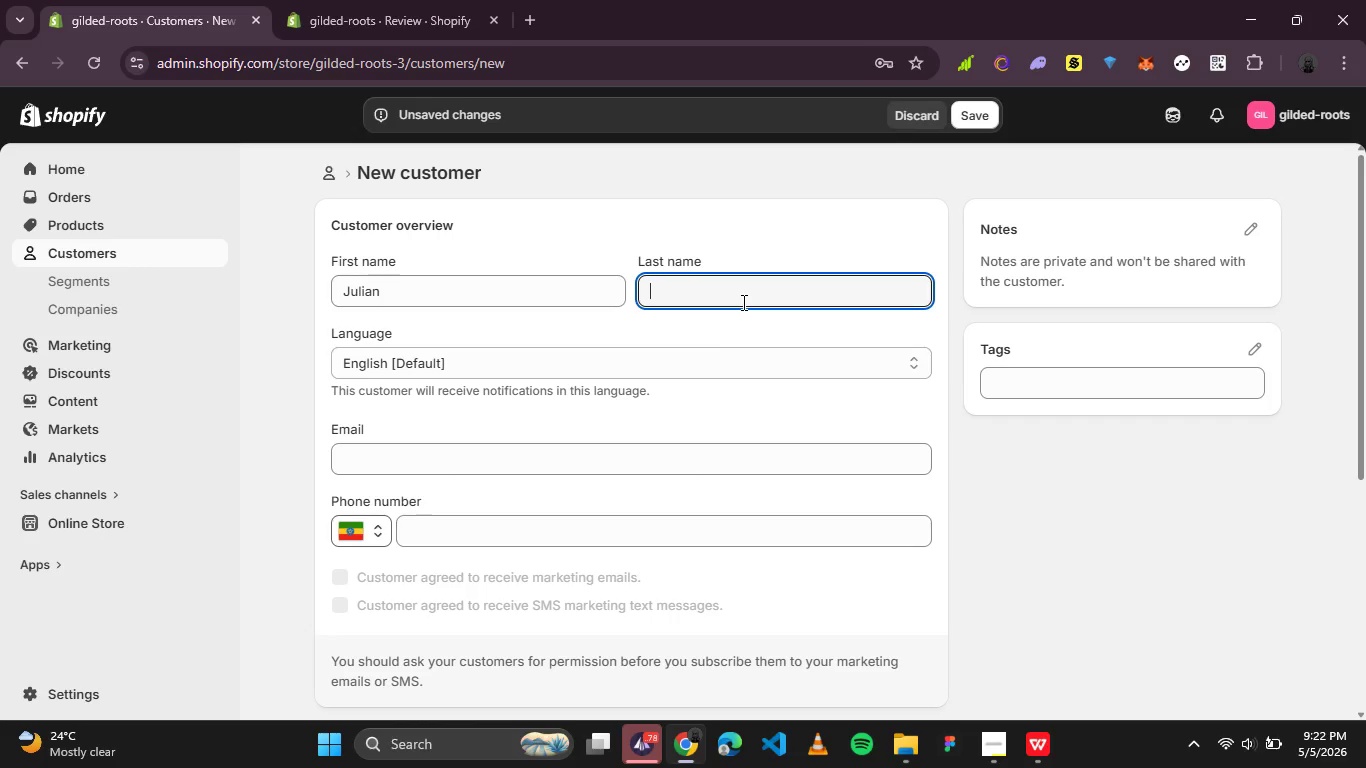 
key(X)
 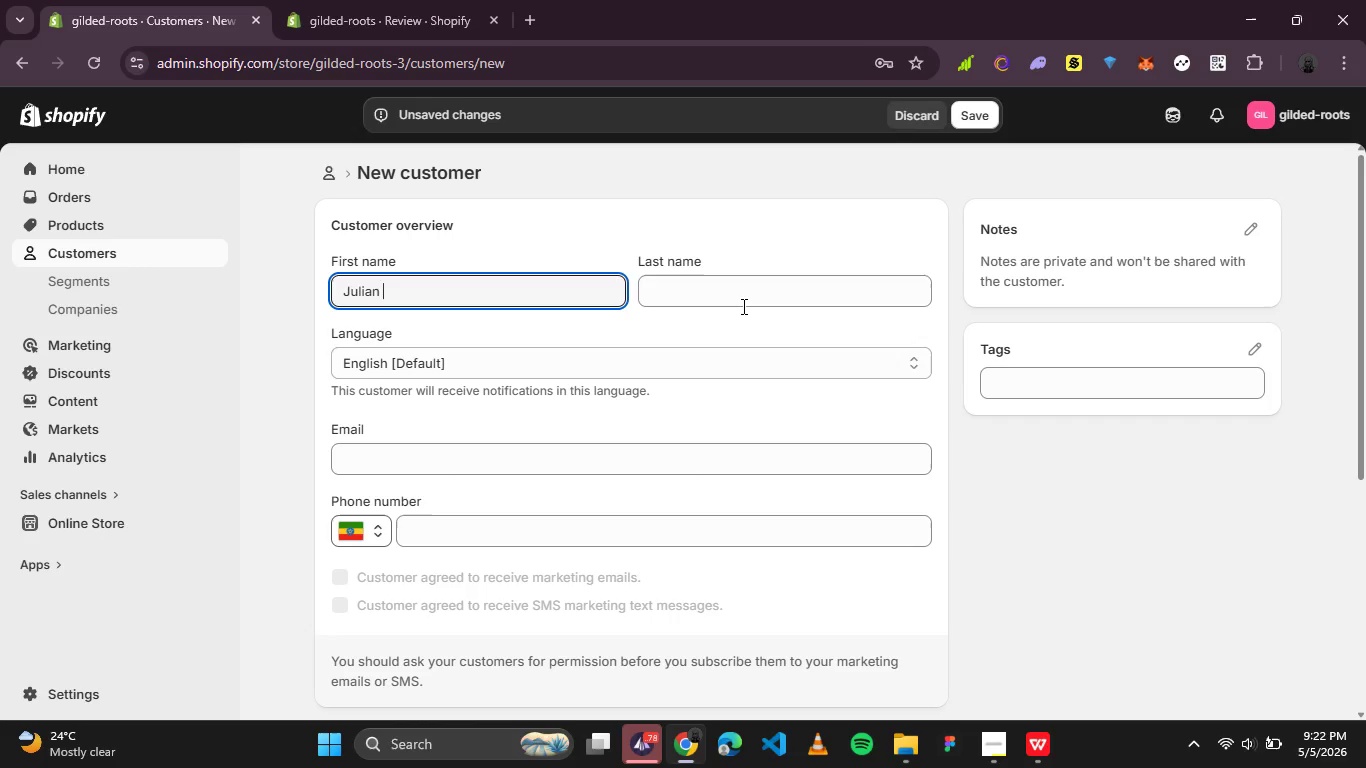 
left_click([742, 302])
 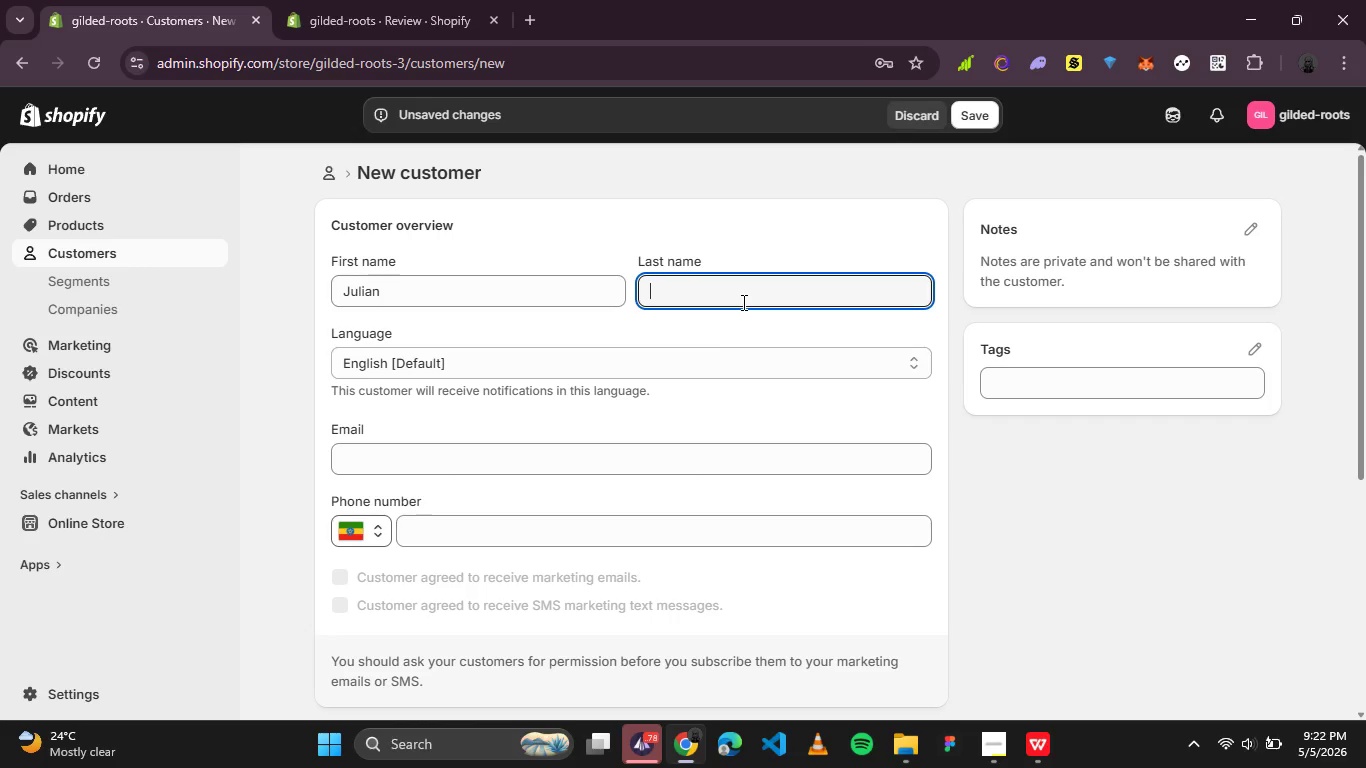 
key(Control+V)
 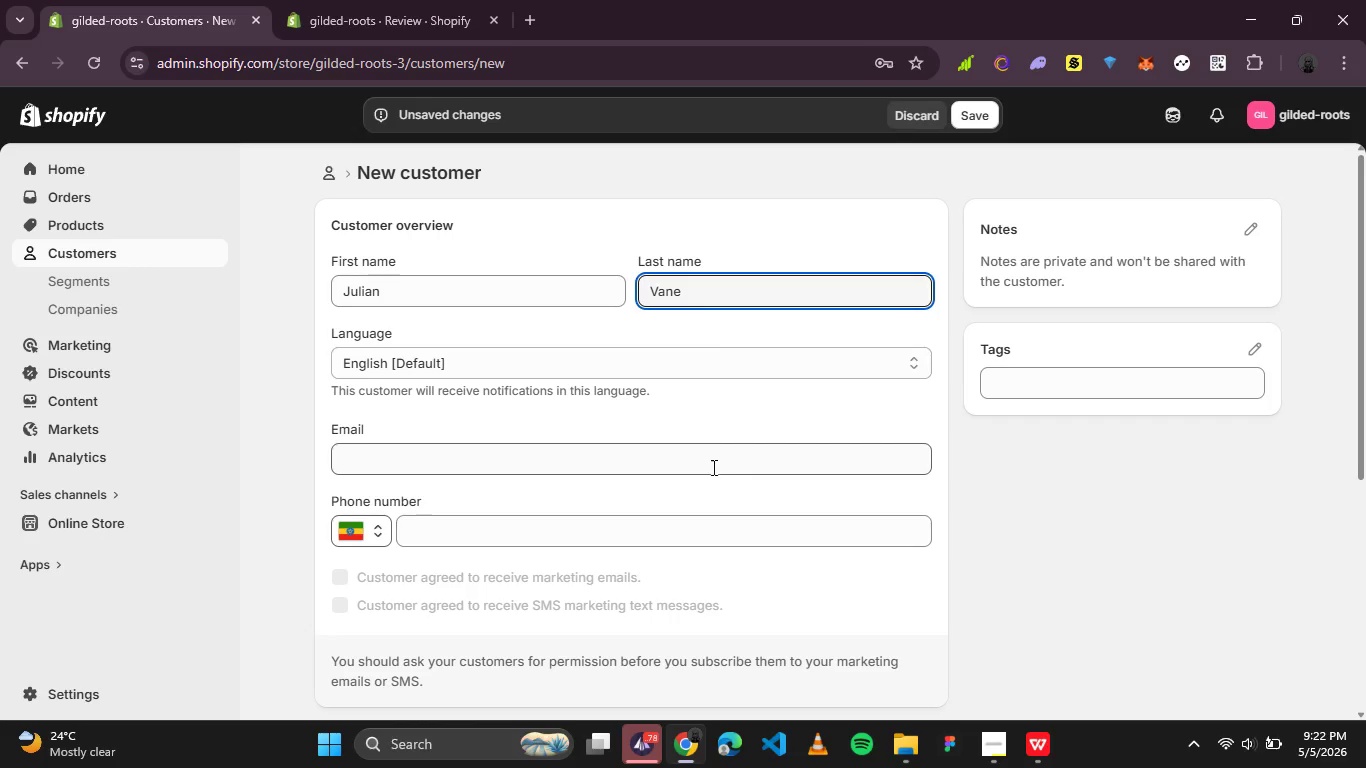 
left_click([712, 467])
 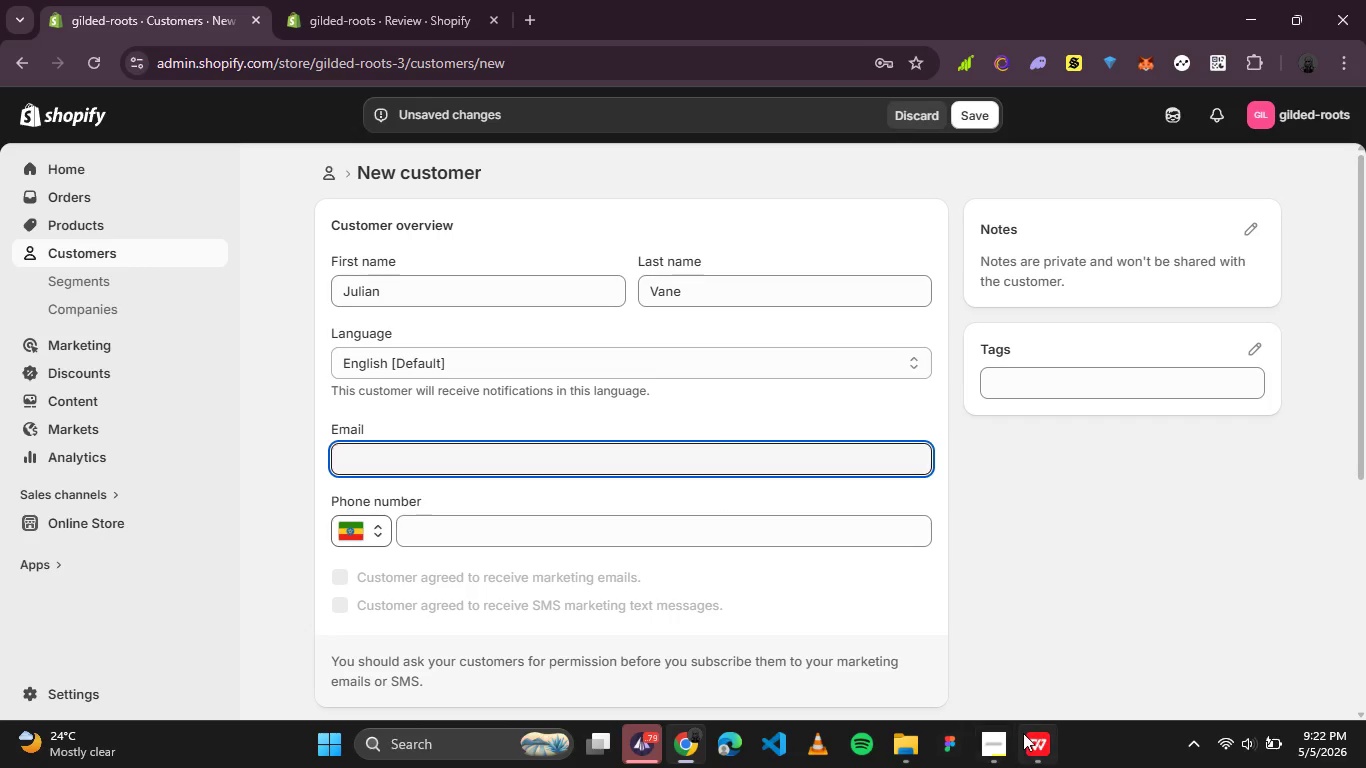 
left_click([1031, 736])
 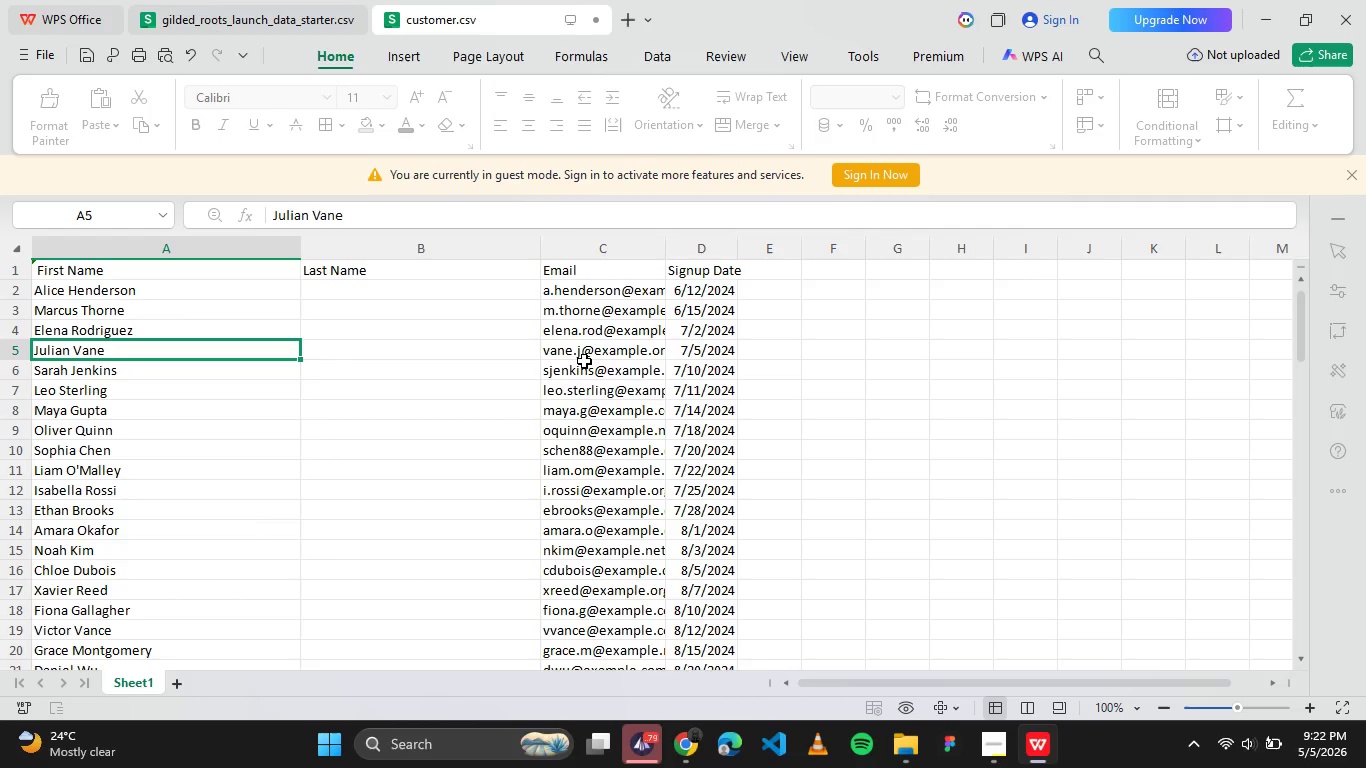 
left_click([592, 360])
 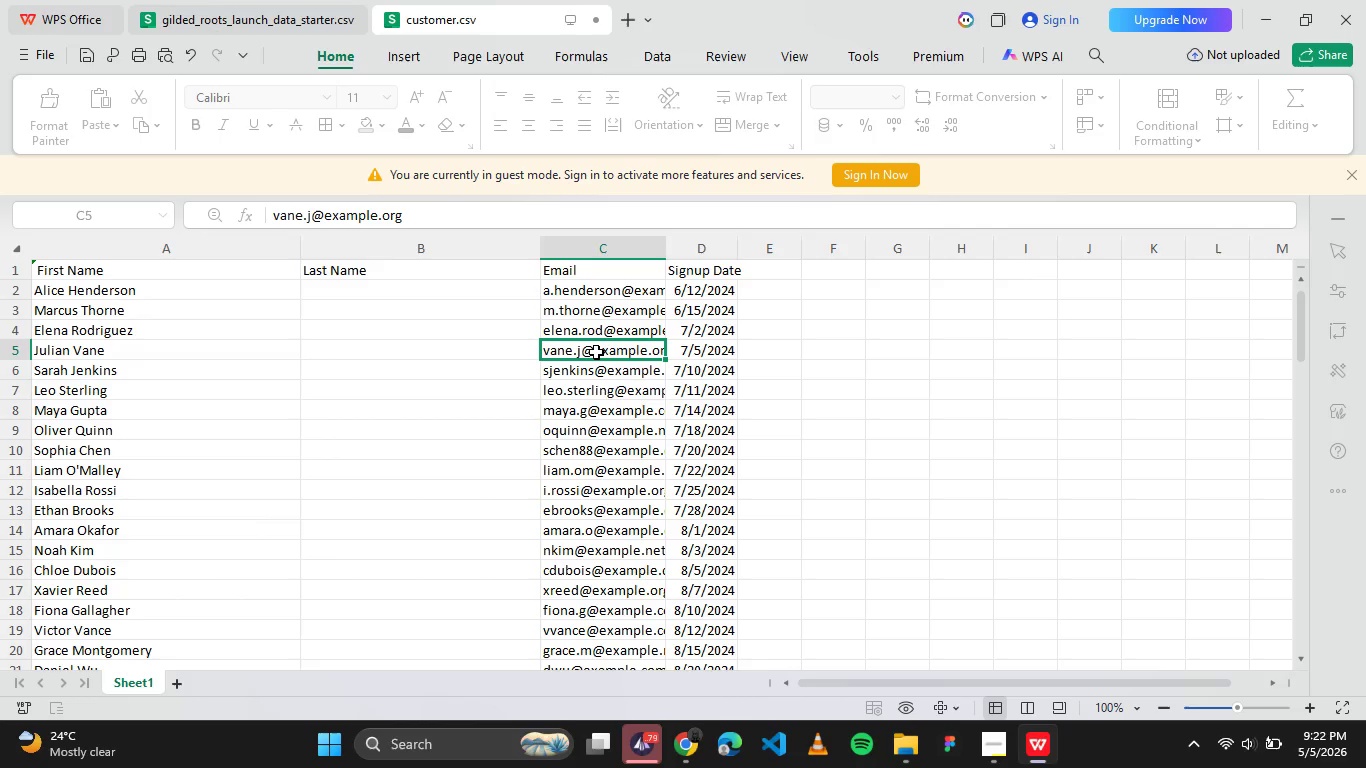 
left_click([596, 351])
 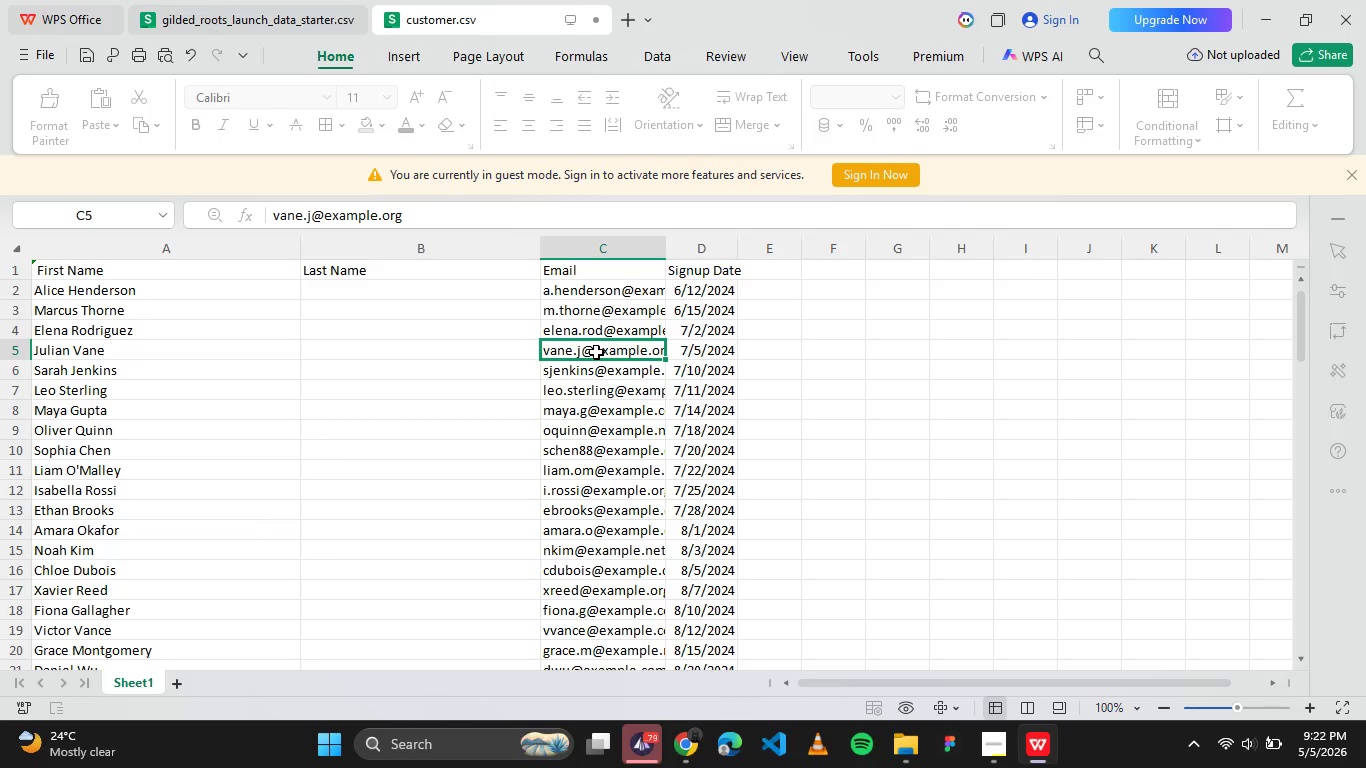 
key(Control+C)
 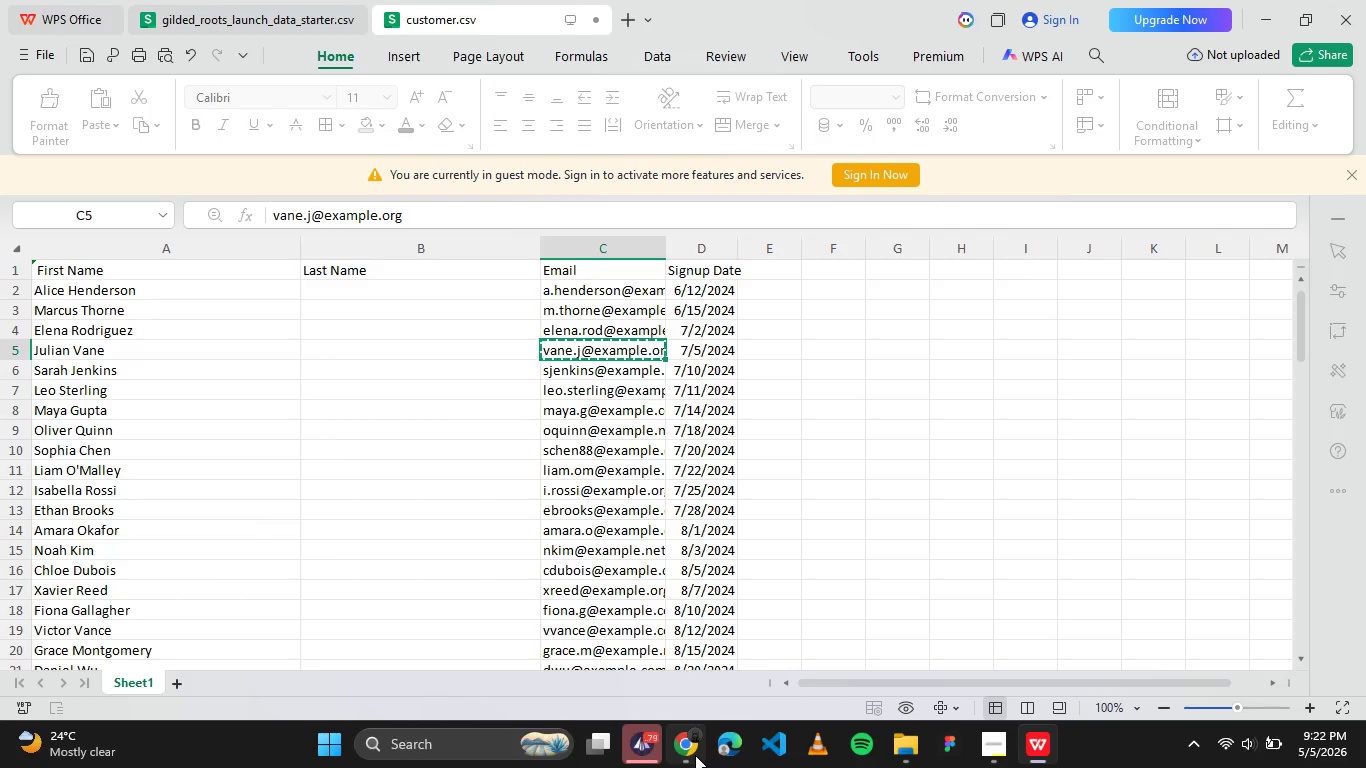 
left_click([695, 755])
 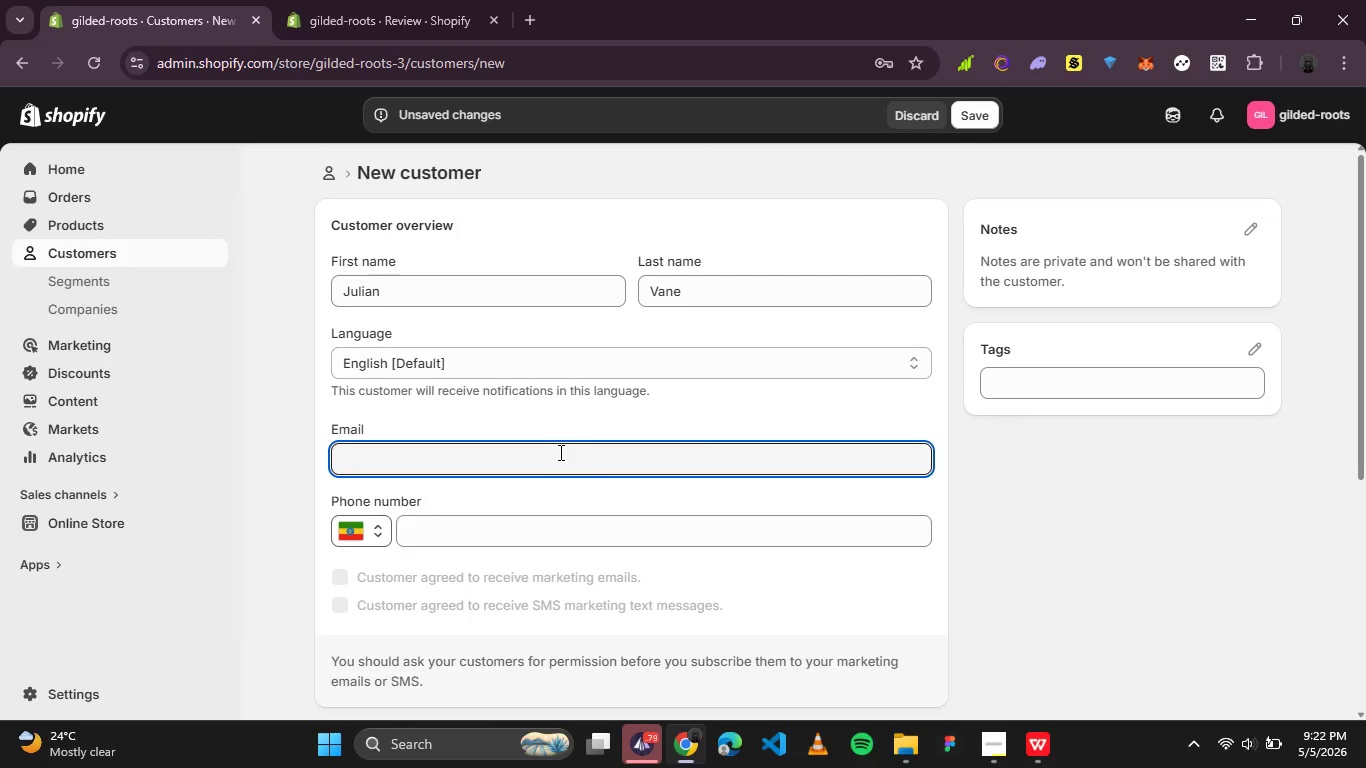 
key(Control+V)
 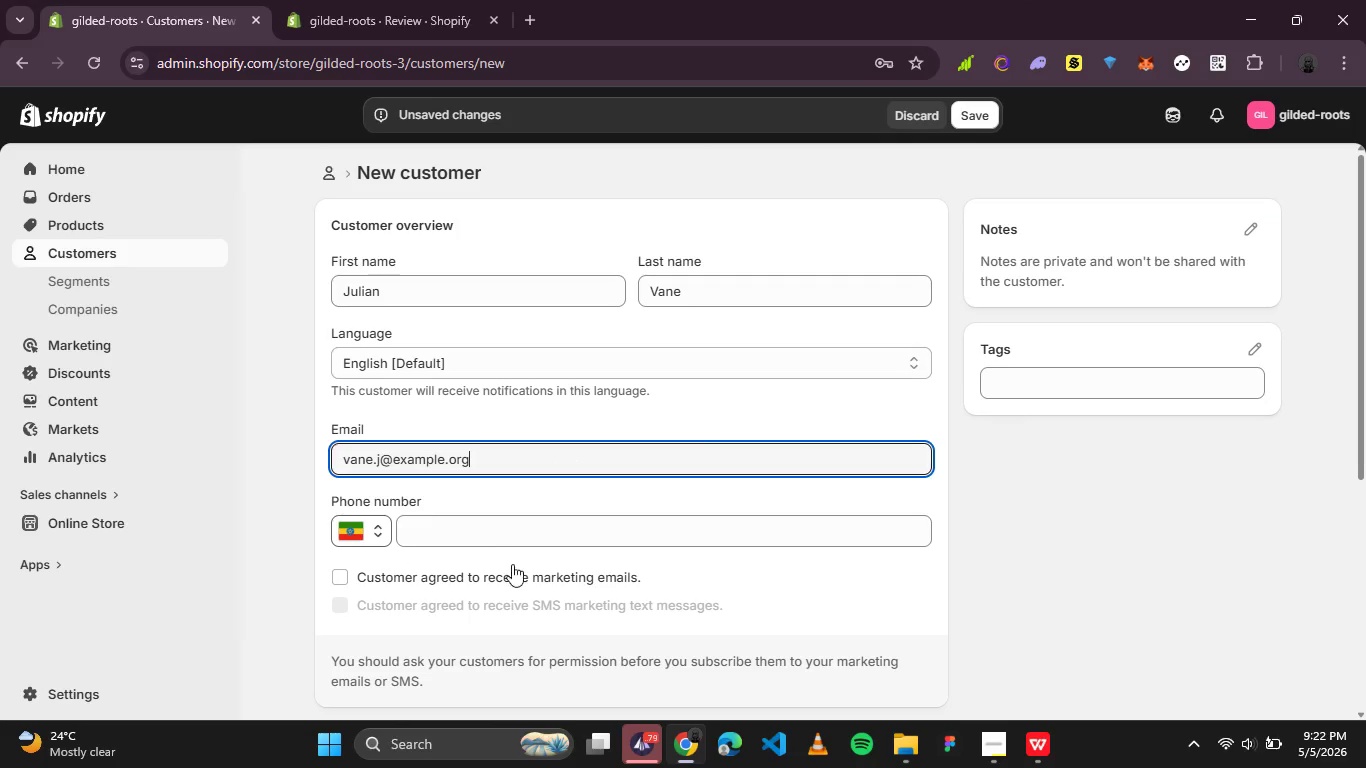 
left_click([511, 566])
 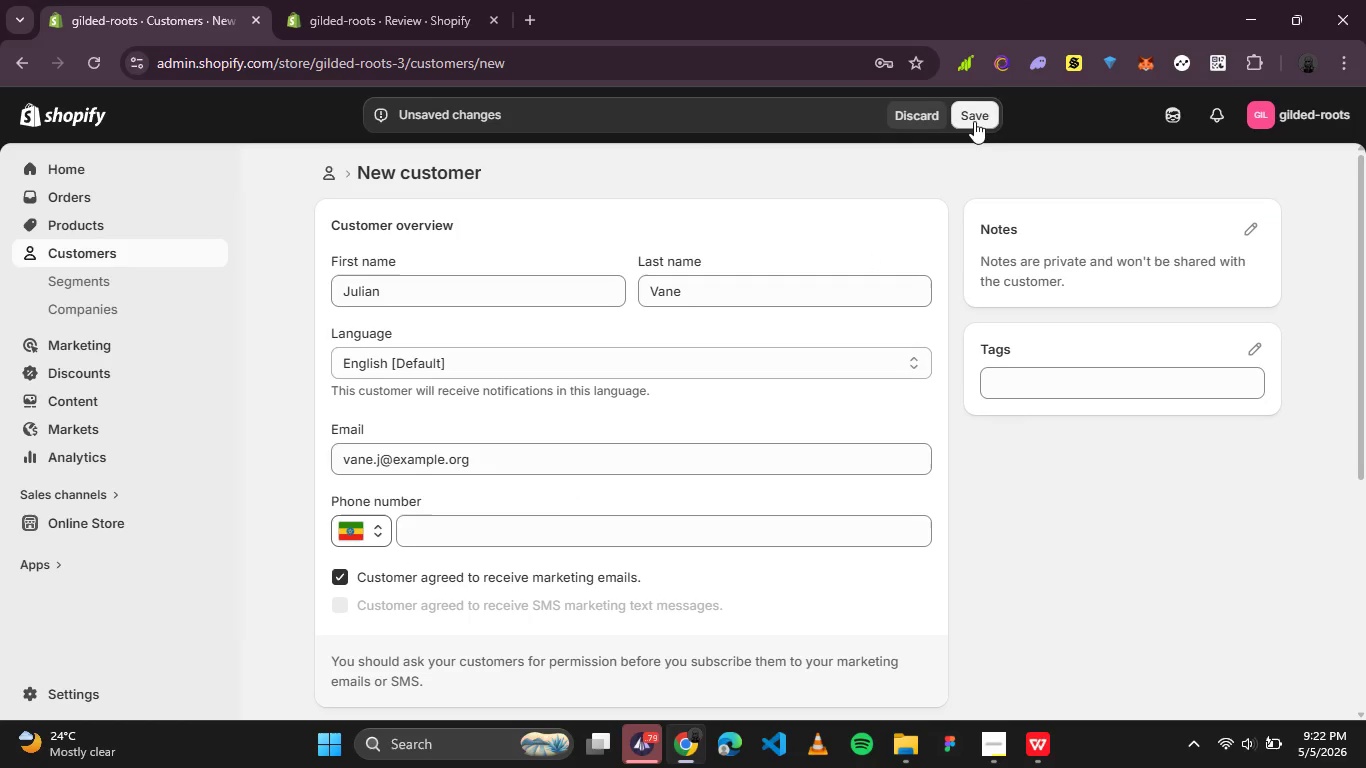 
left_click([974, 121])
 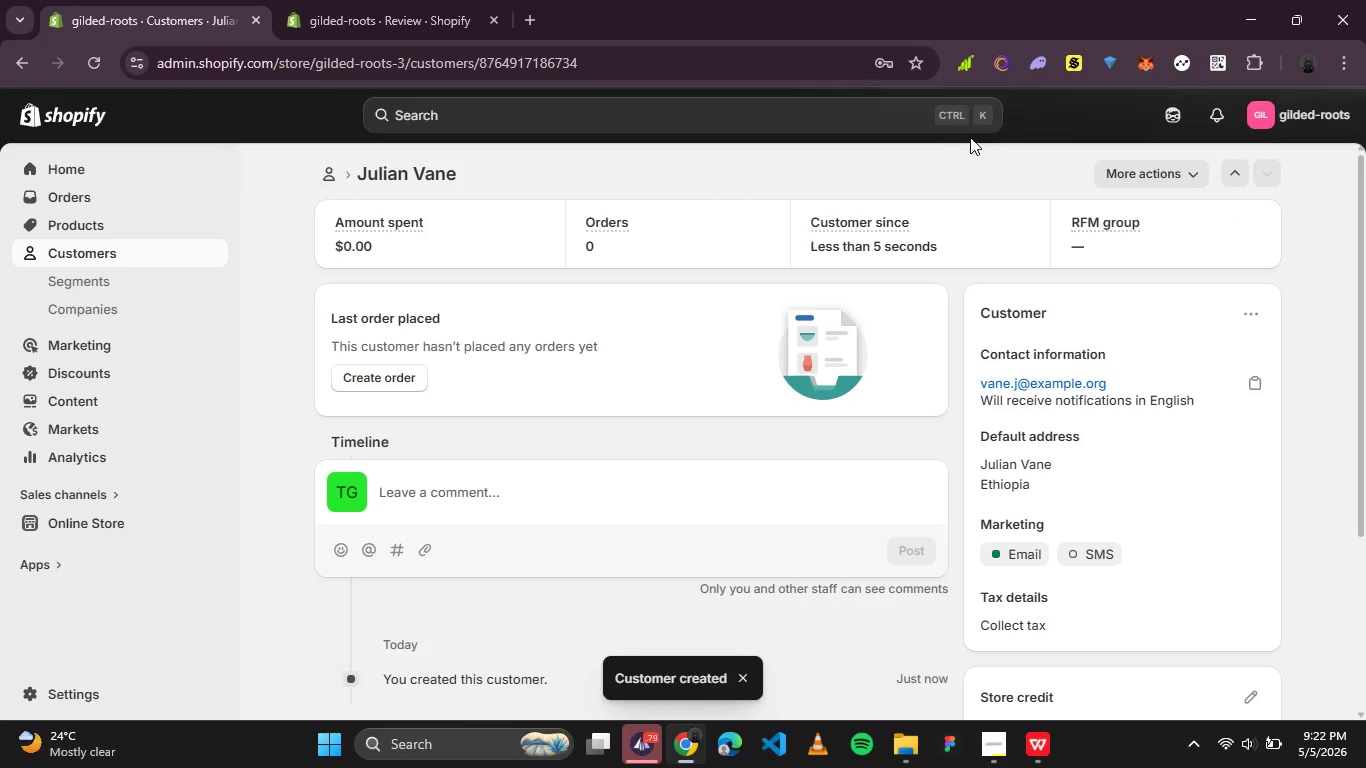 
wait(5.69)
 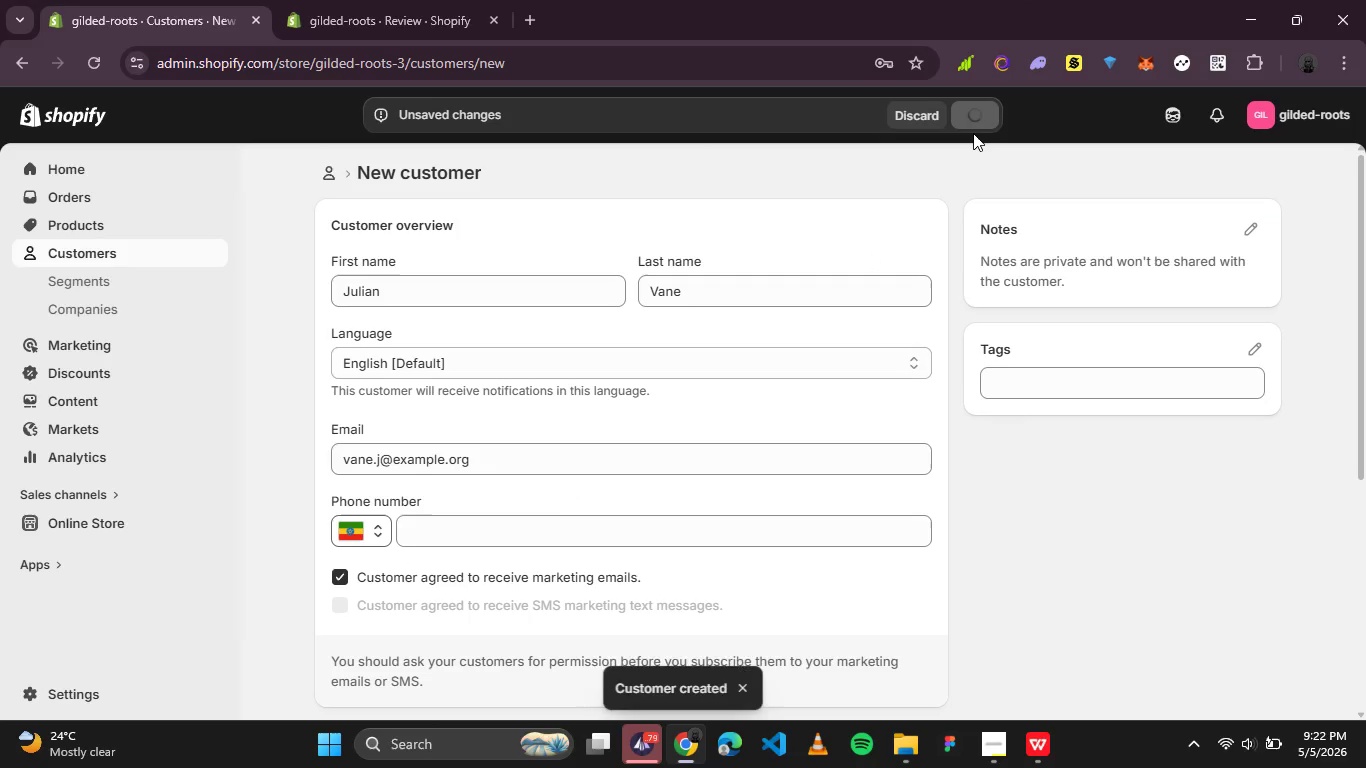 
left_click([334, 175])
 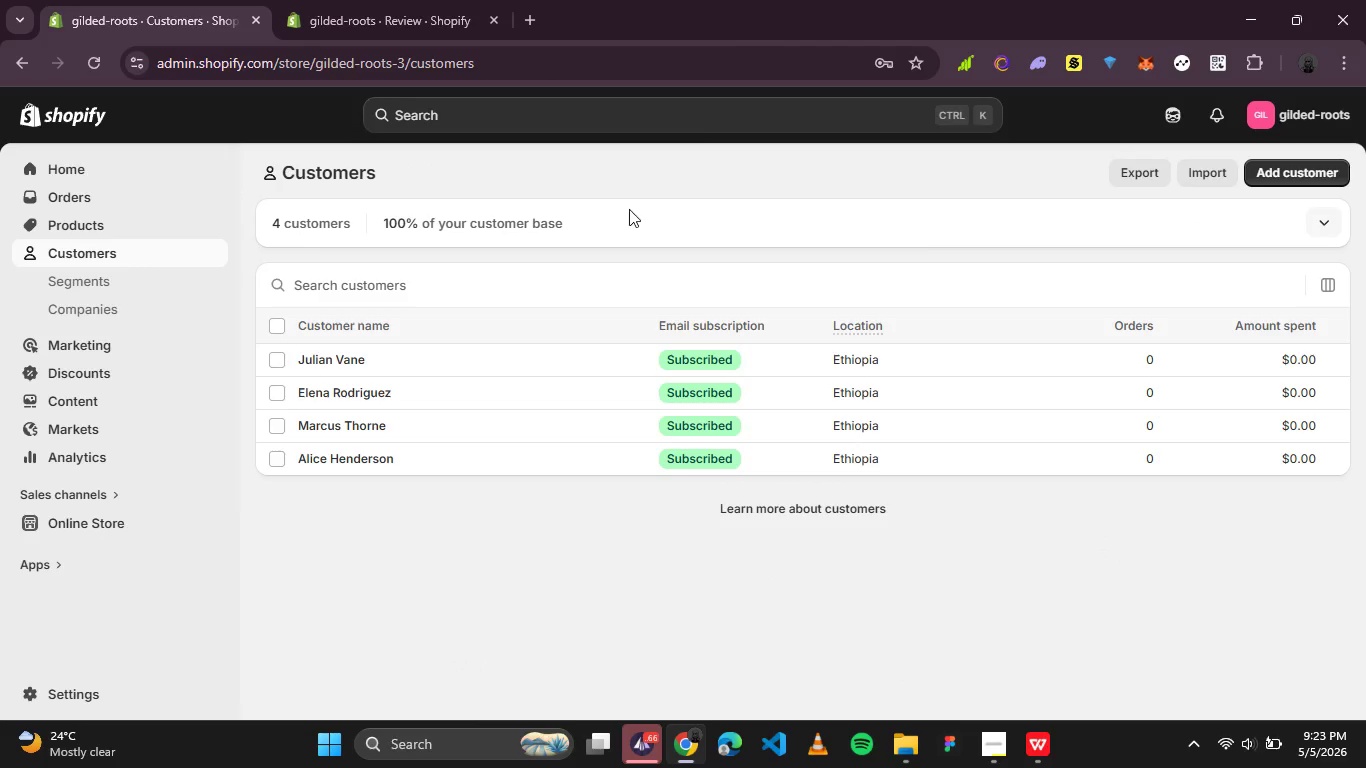 
left_click([1264, 177])
 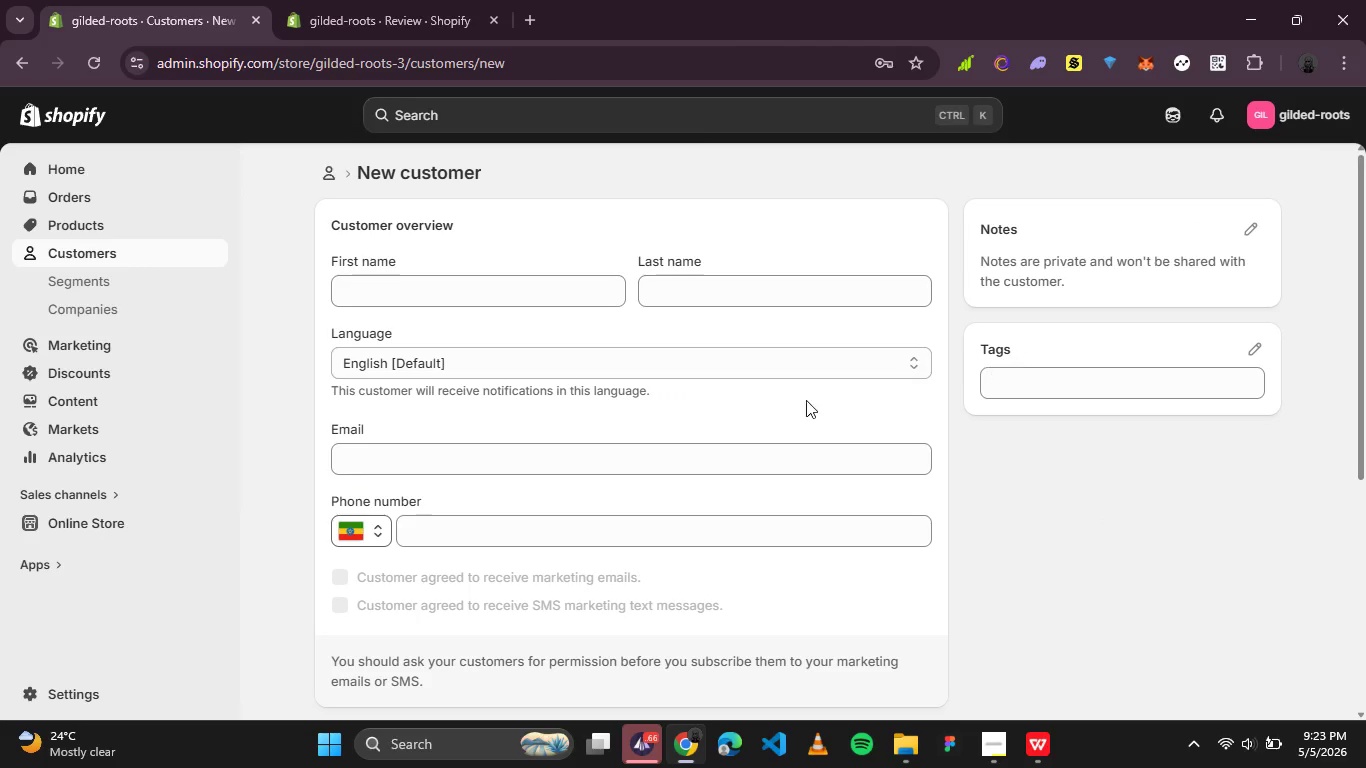 
left_click([1048, 758])
 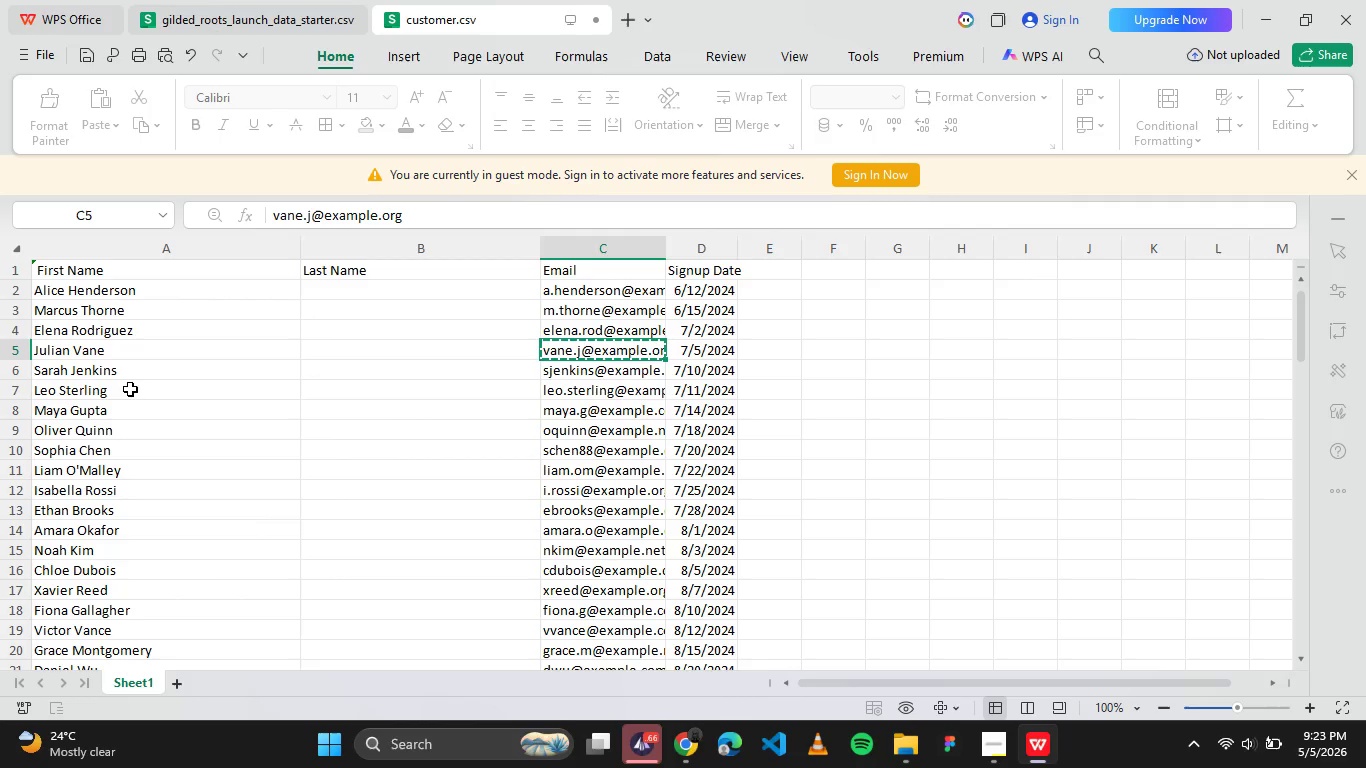 
left_click([136, 378])
 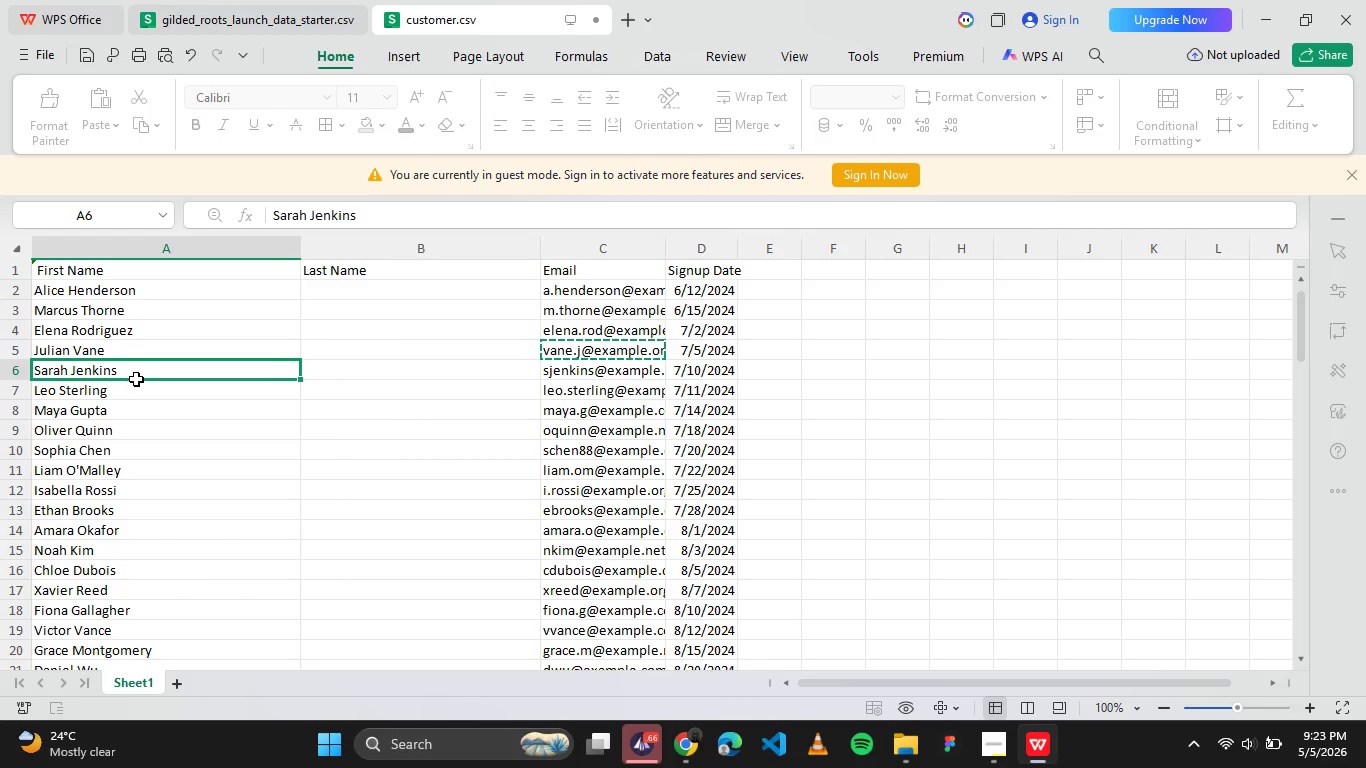 
key(Control+C)
 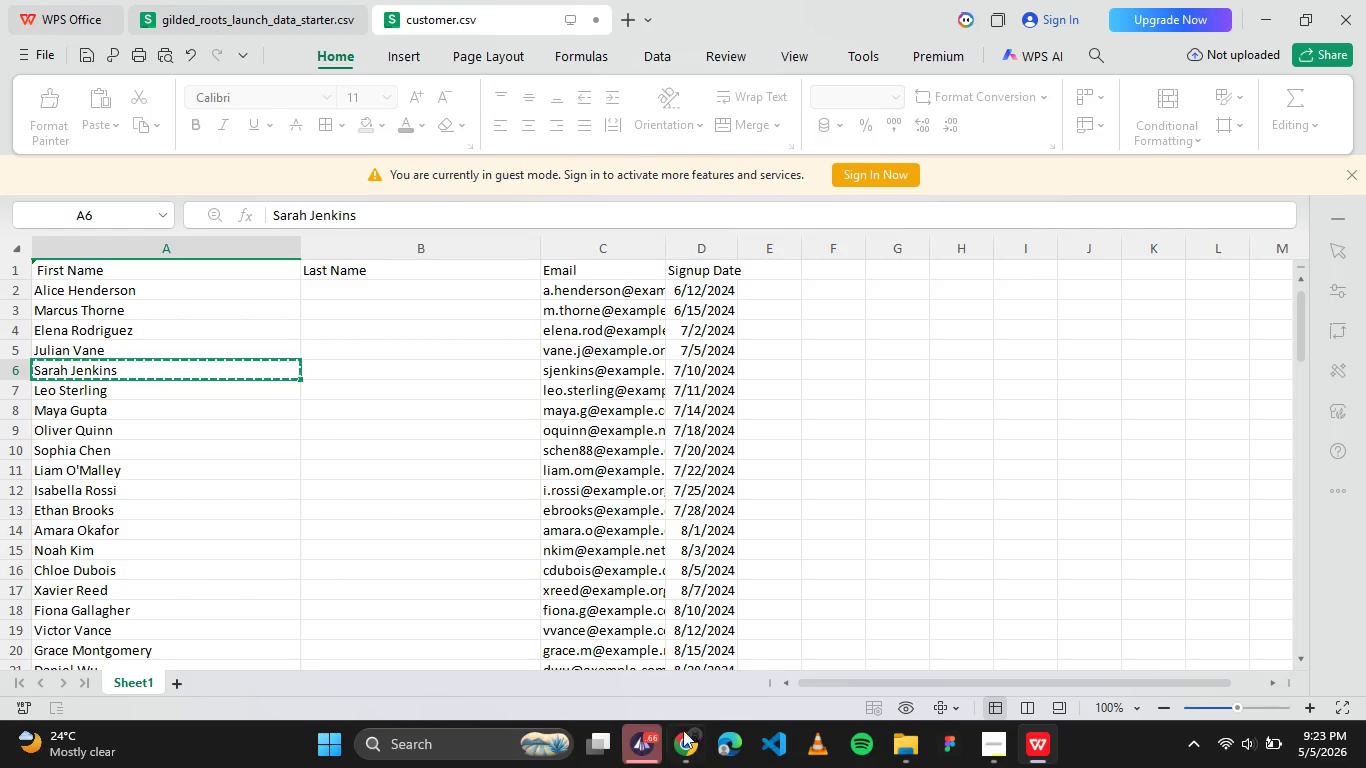 
left_click([699, 743])
 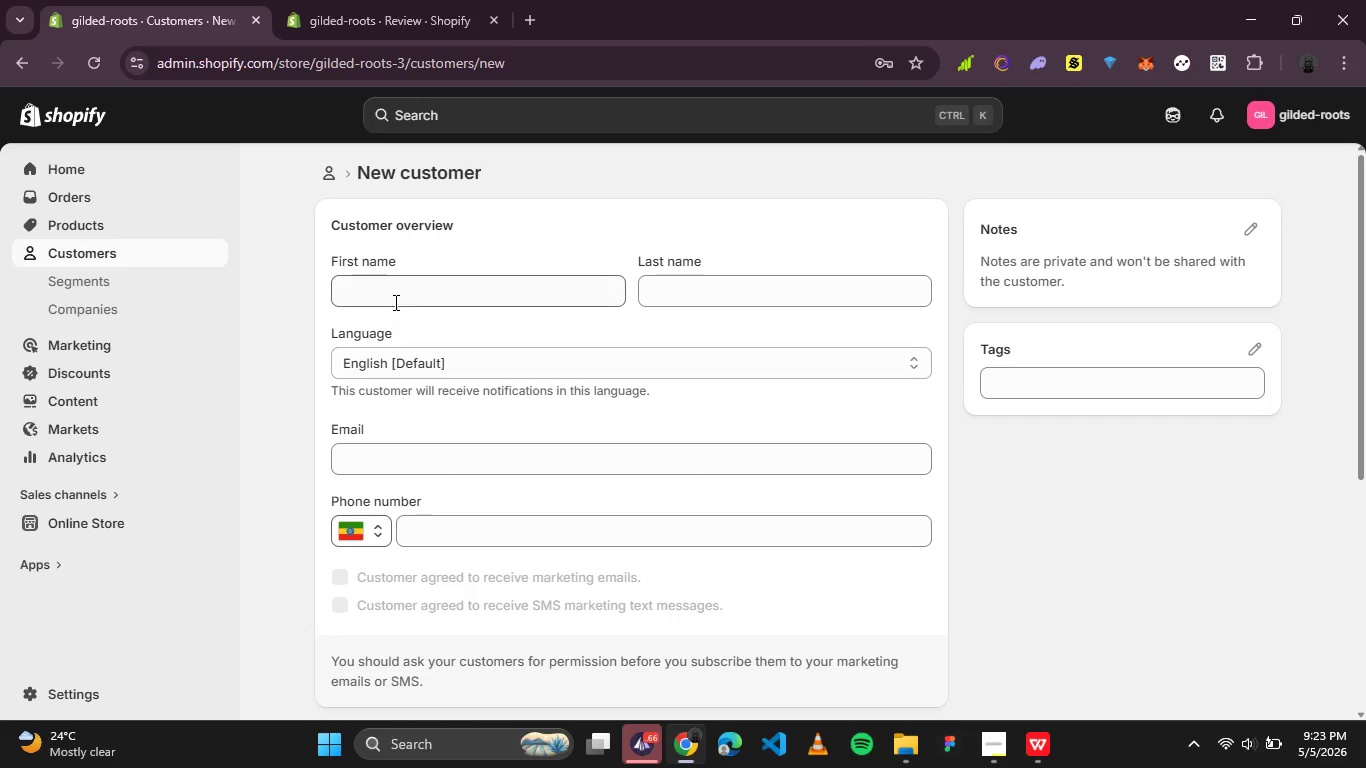 
left_click([398, 291])
 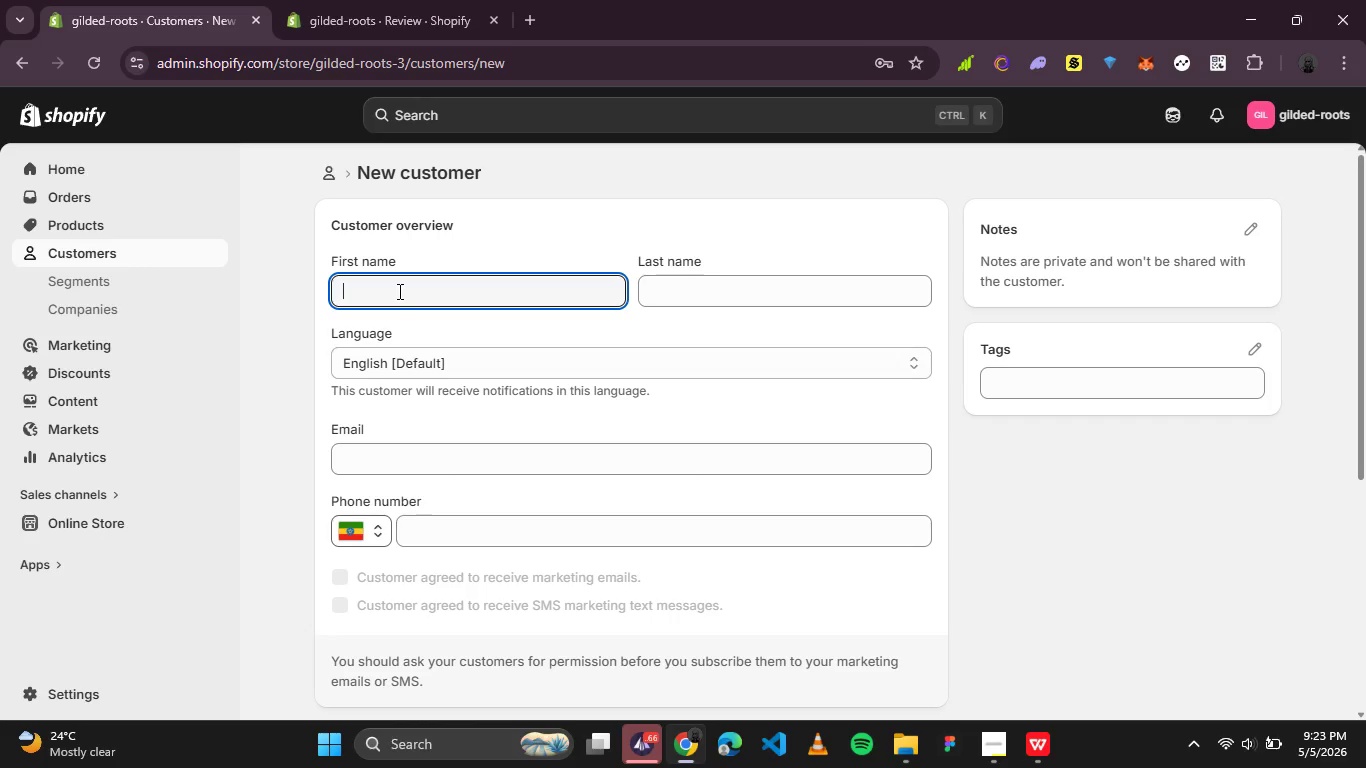 
key(Control+V)
 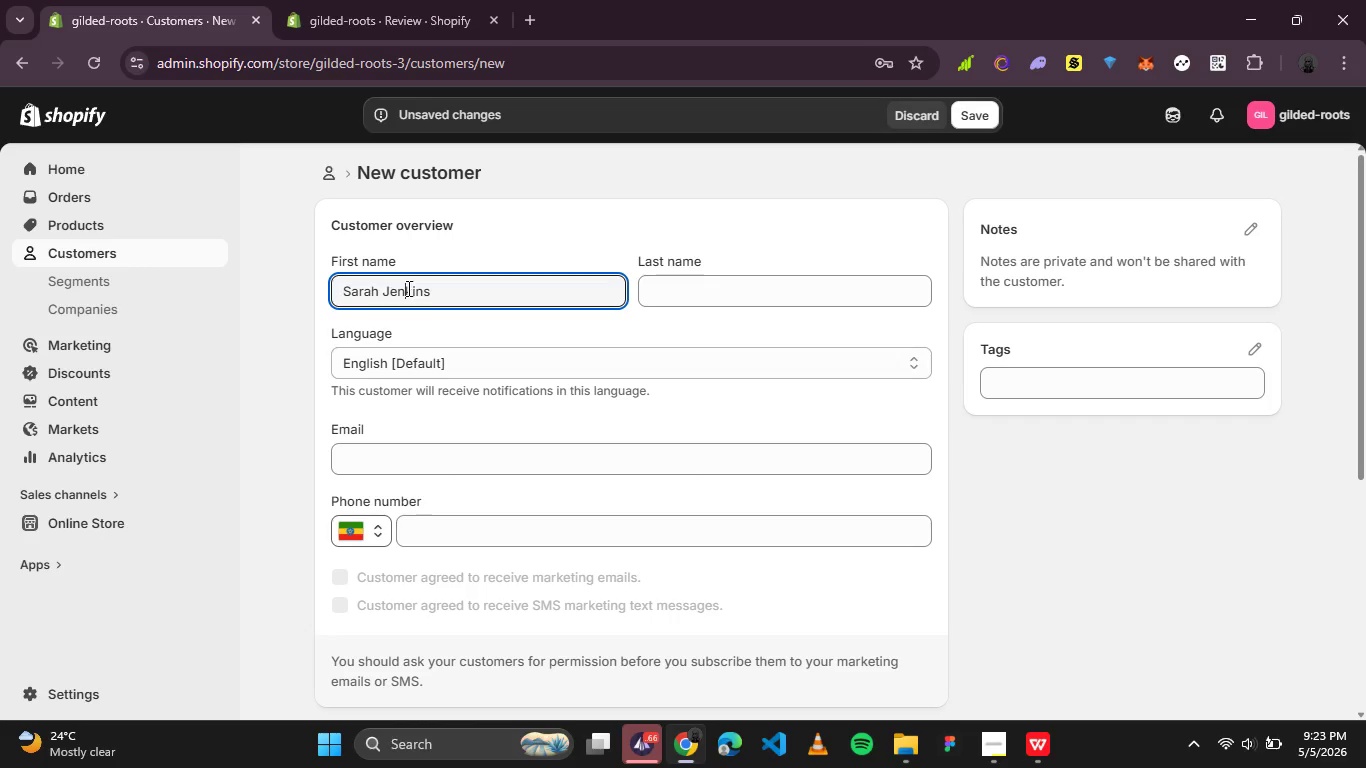 
double_click([407, 288])
 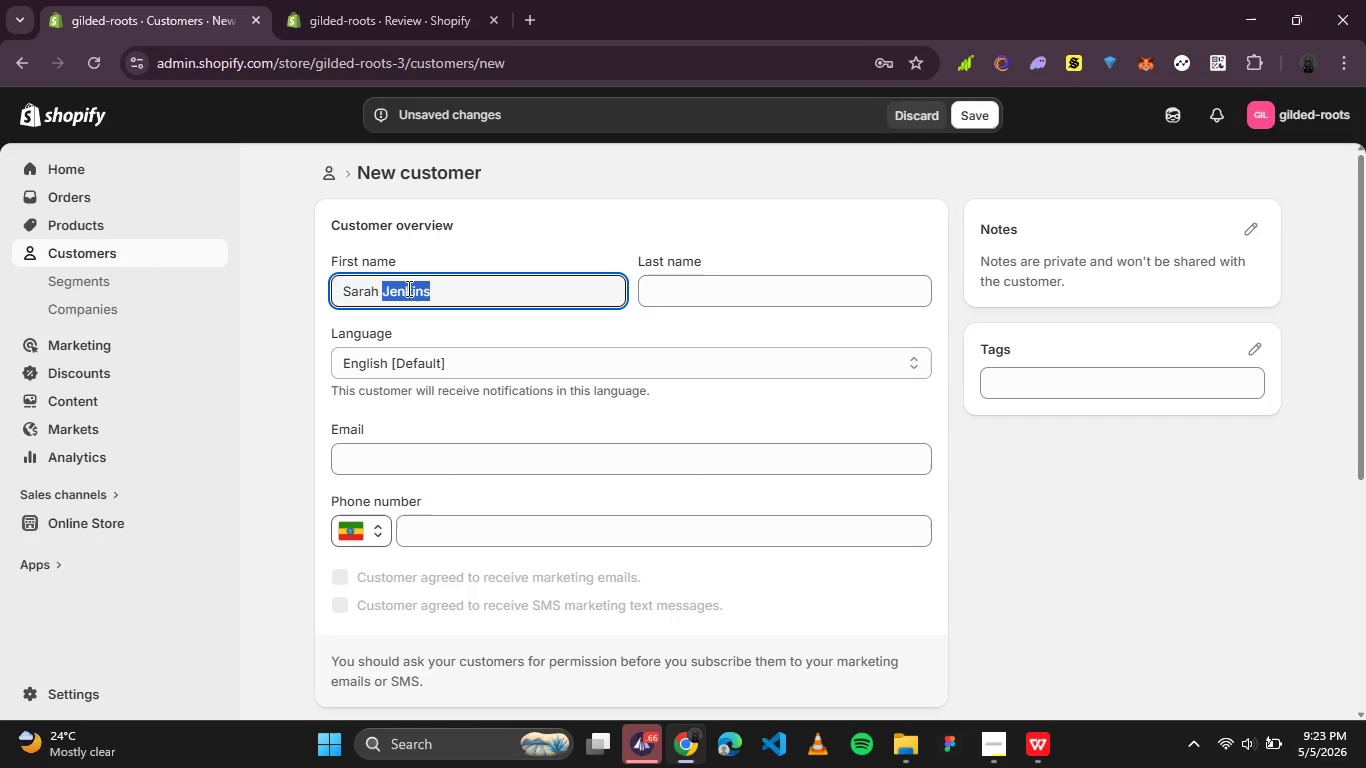 
key(Control+X)
 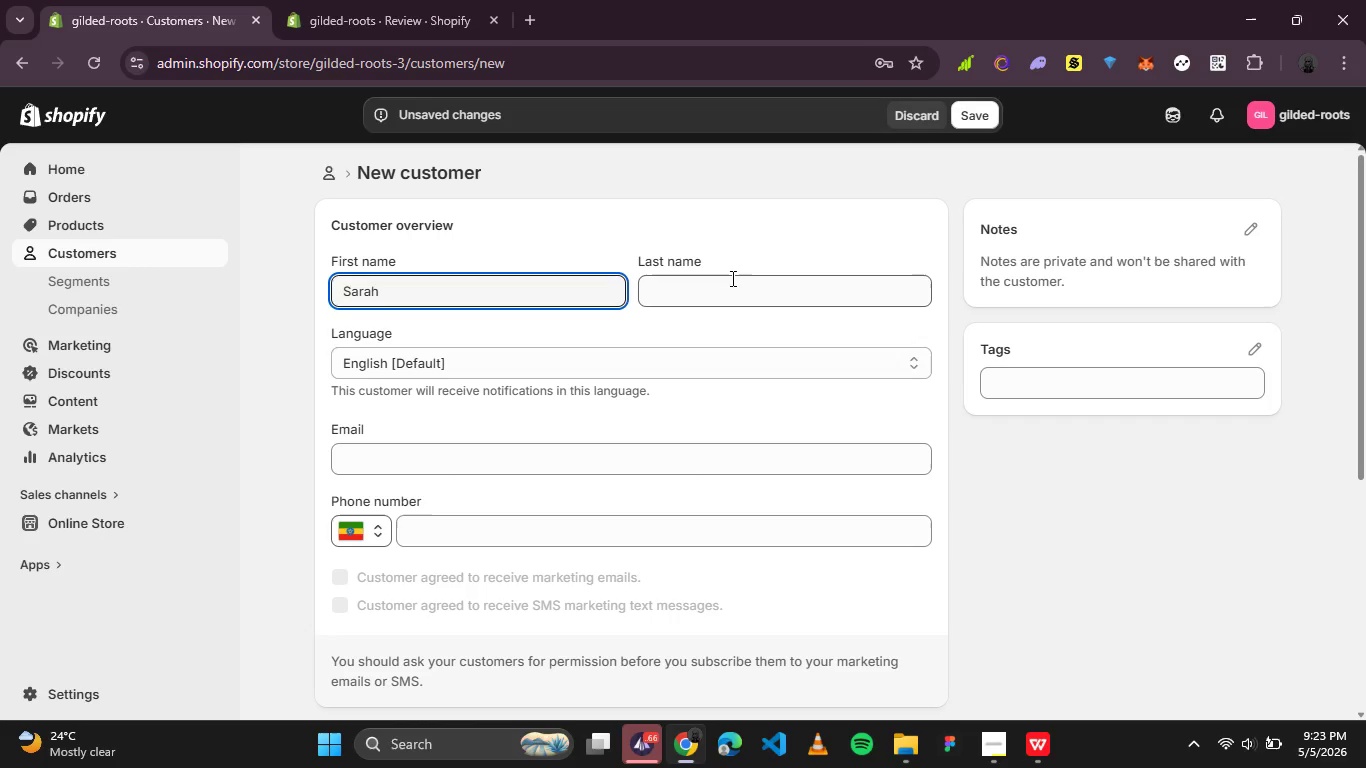 
left_click([731, 280])
 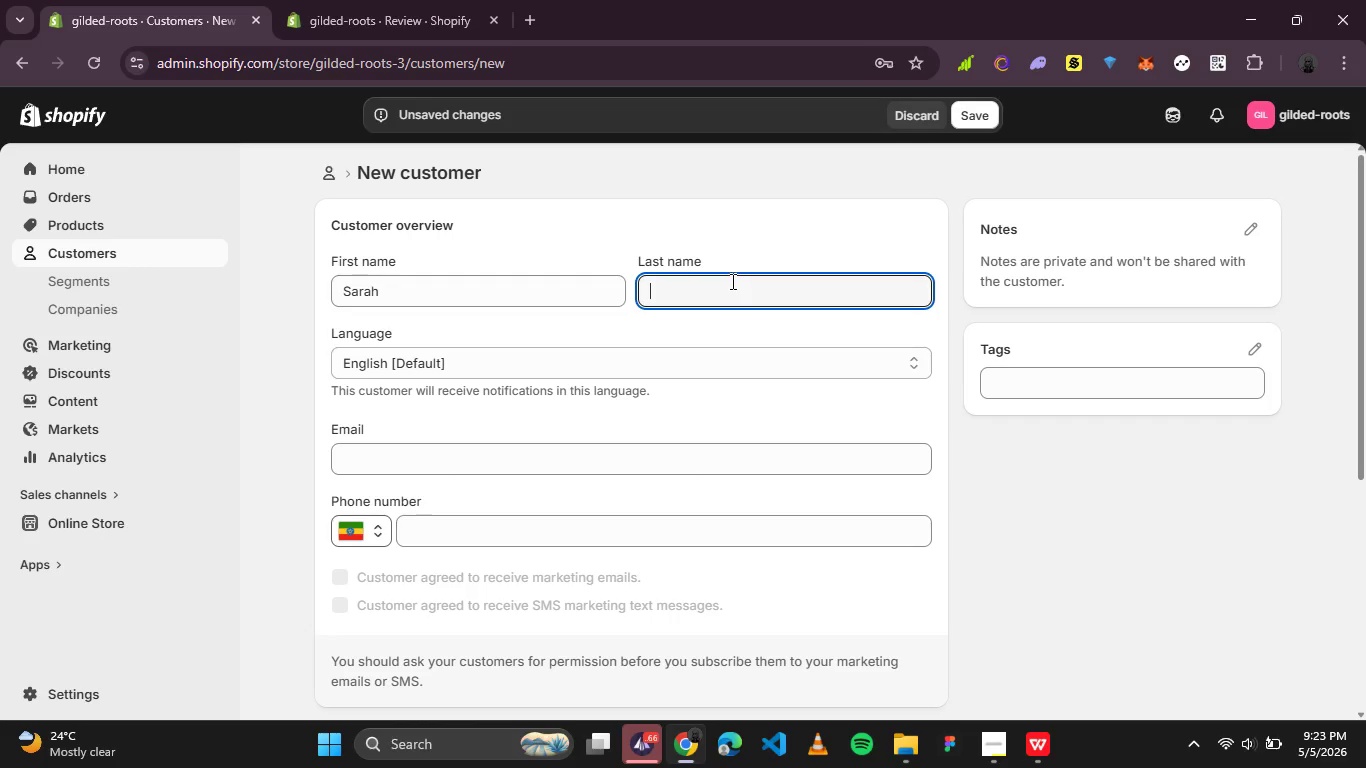 
key(Control+V)
 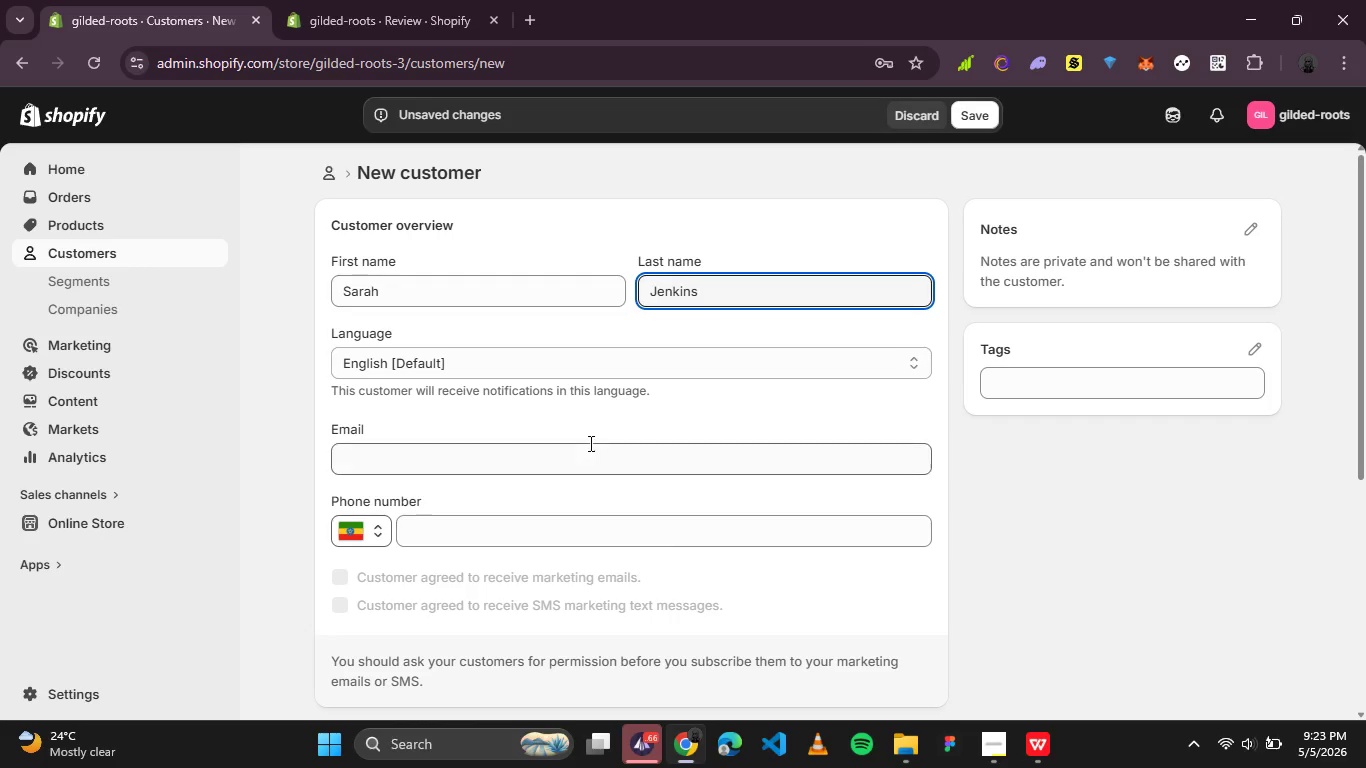 
left_click([589, 444])
 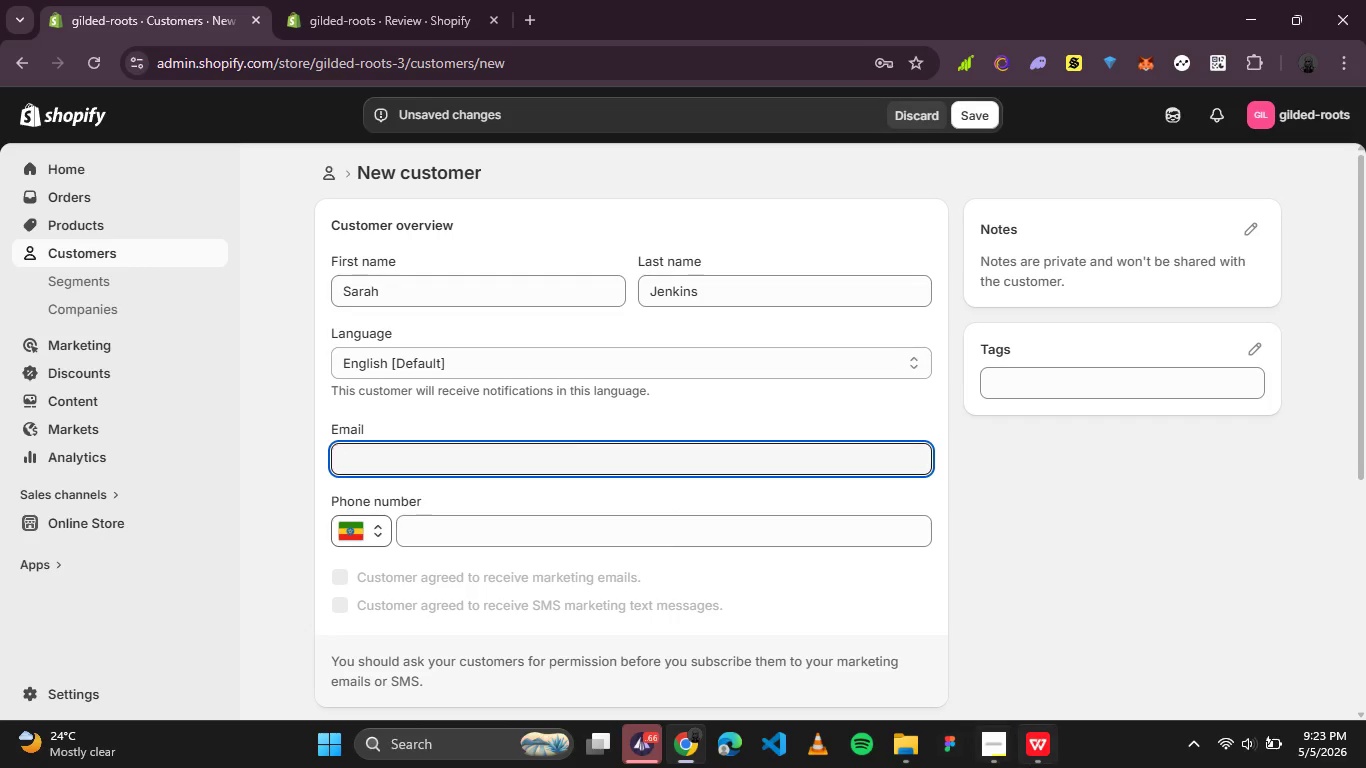 
left_click([1048, 765])
 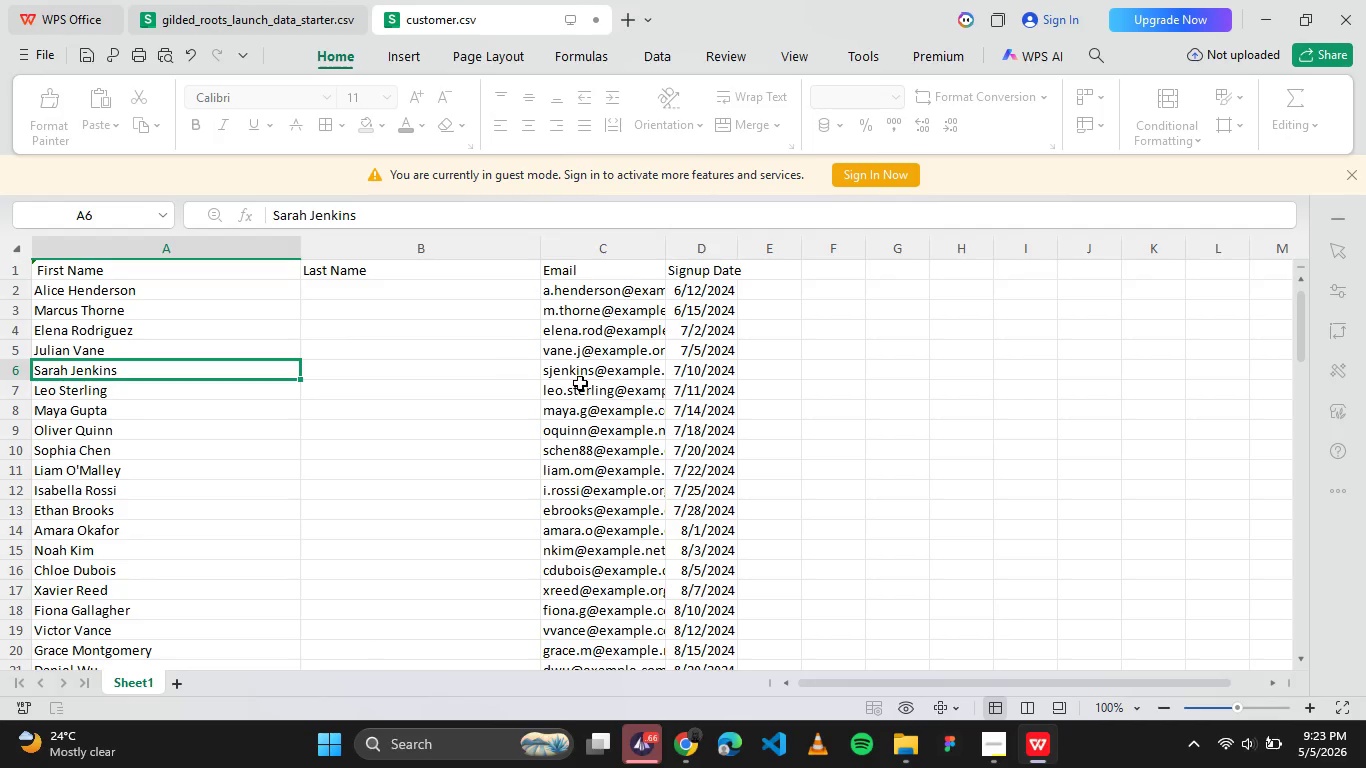 
left_click([590, 374])
 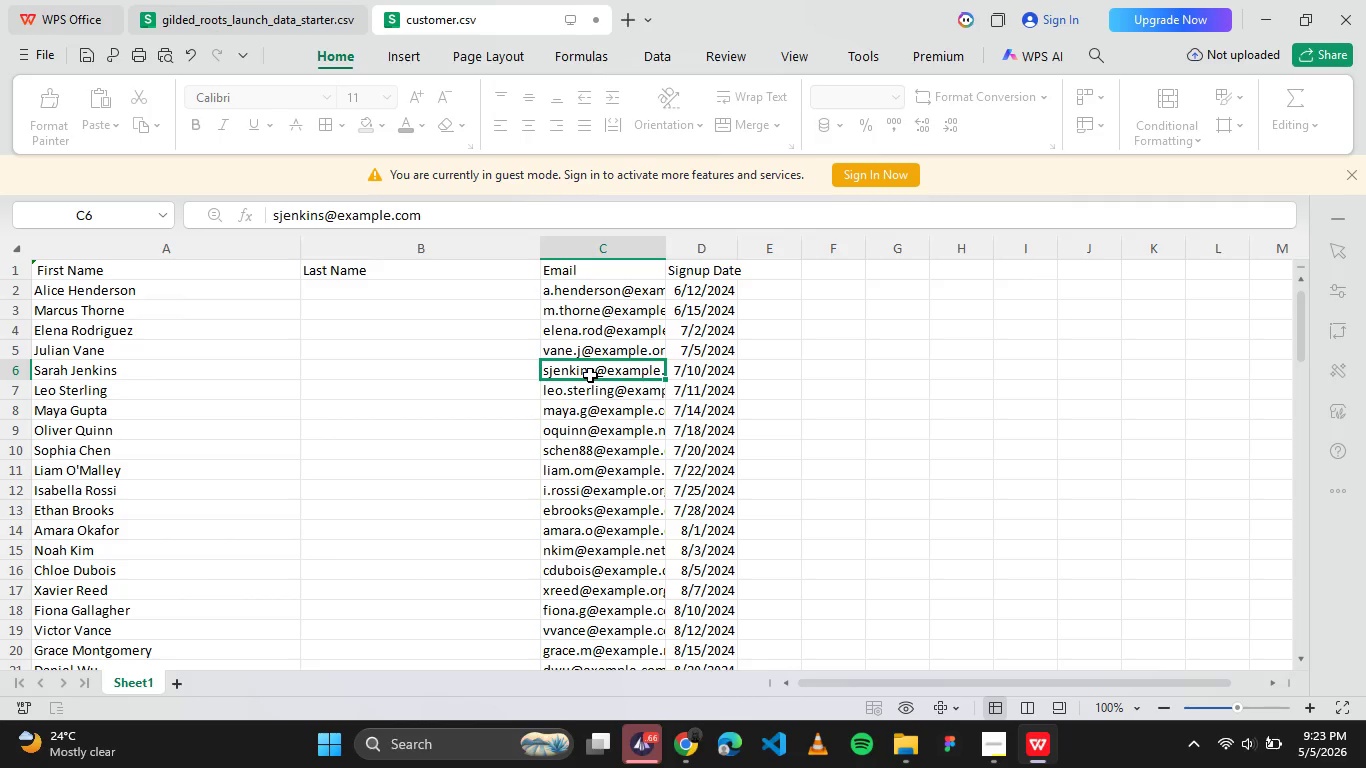 
key(Control+C)
 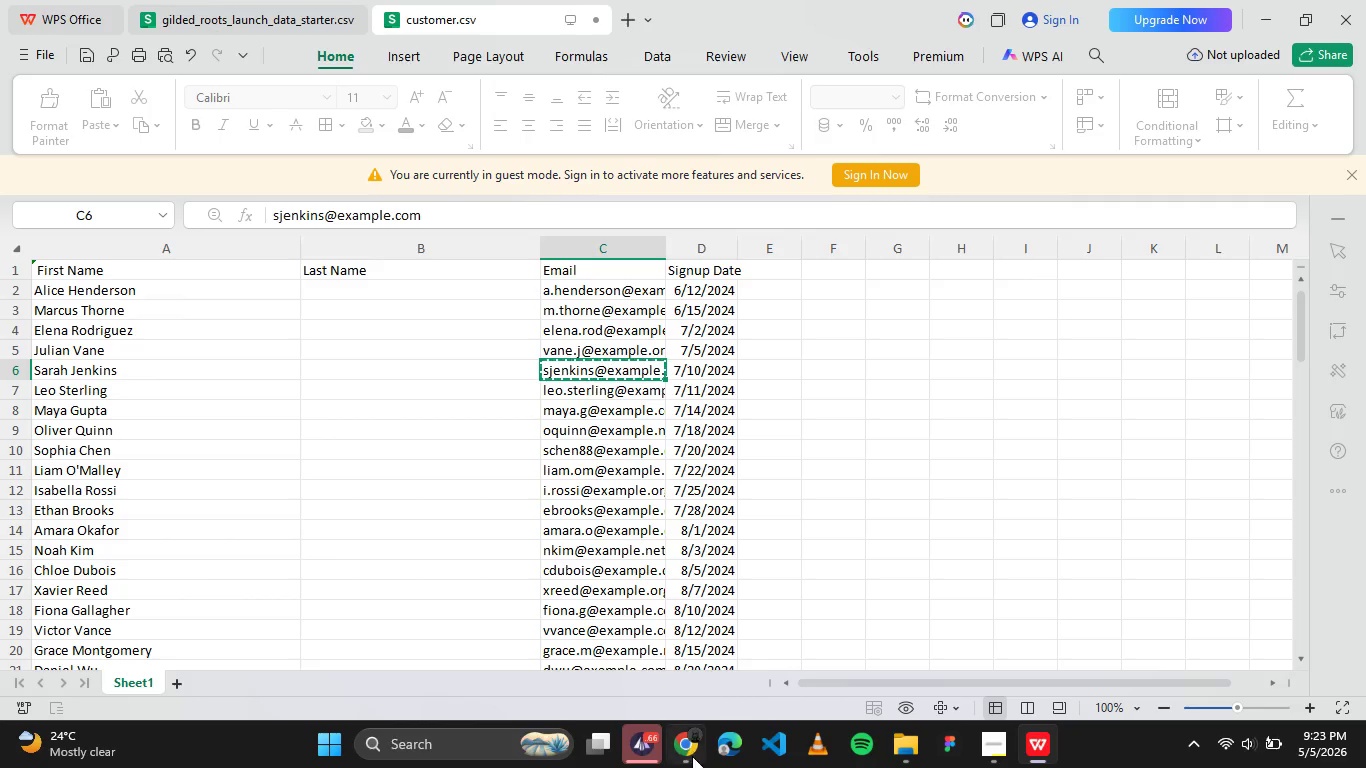 
left_click([692, 756])
 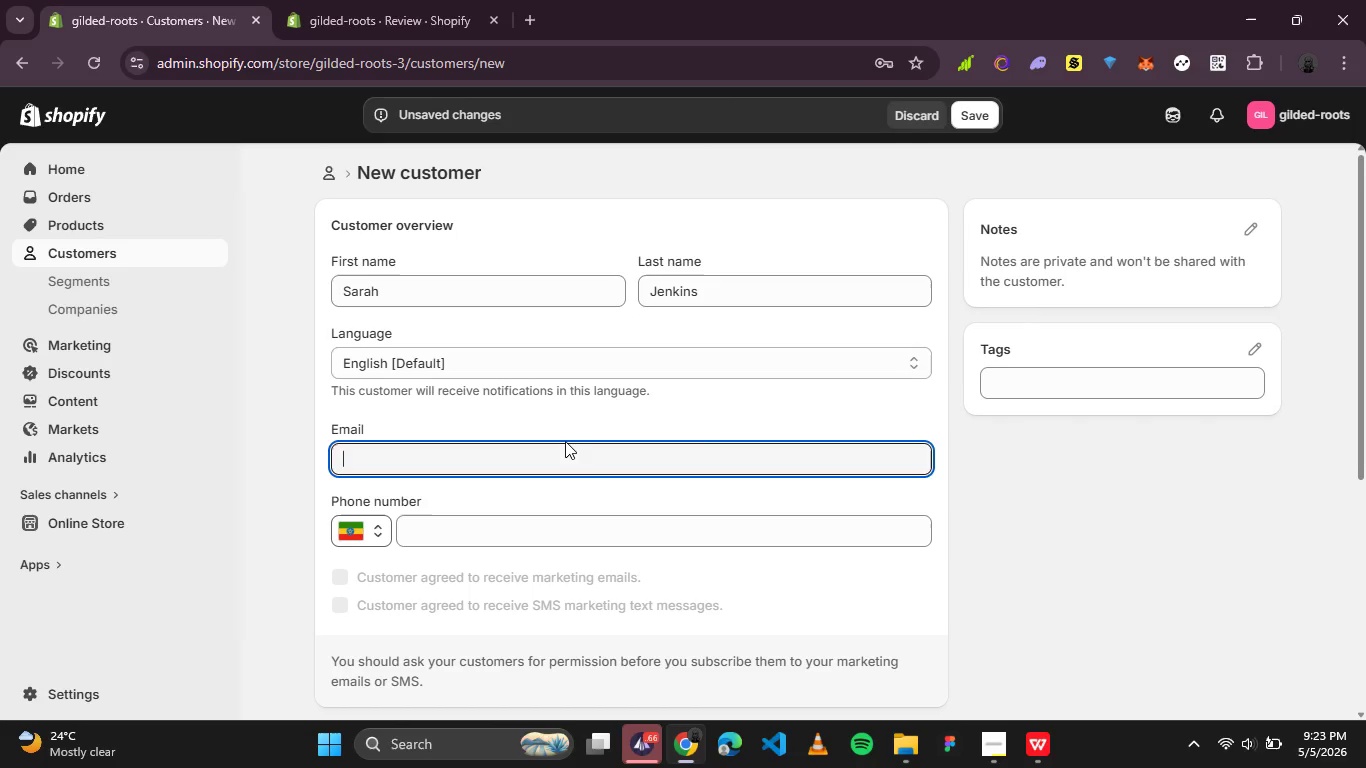 
key(Control+V)
 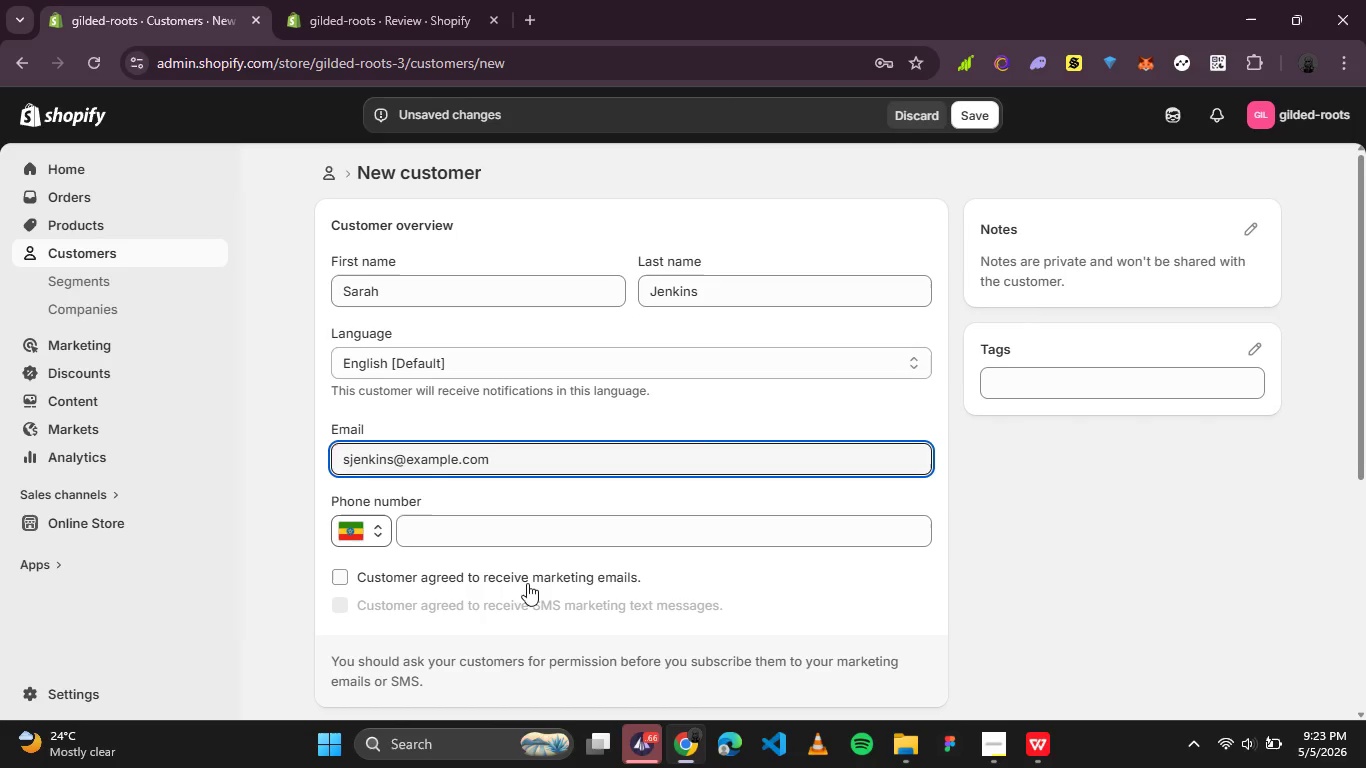 
left_click([529, 580])
 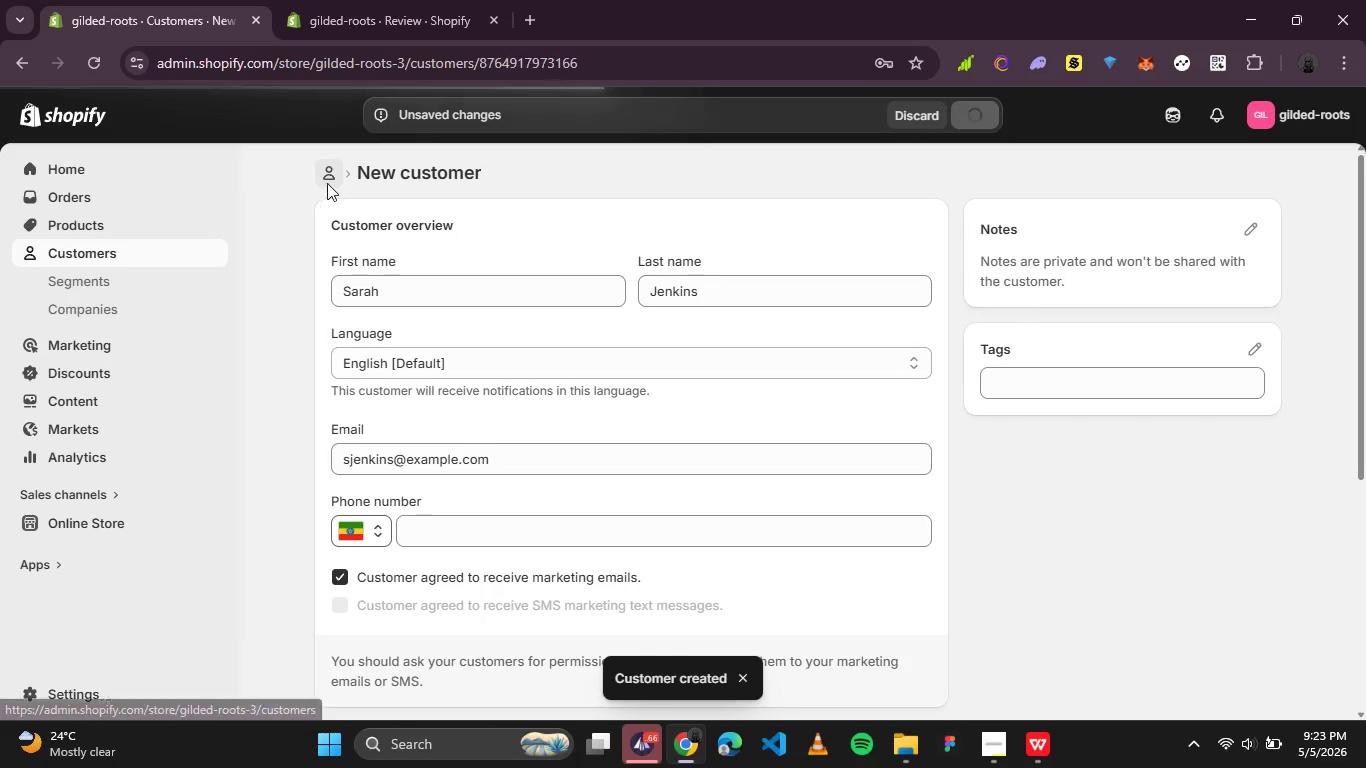 
left_click([326, 175])
 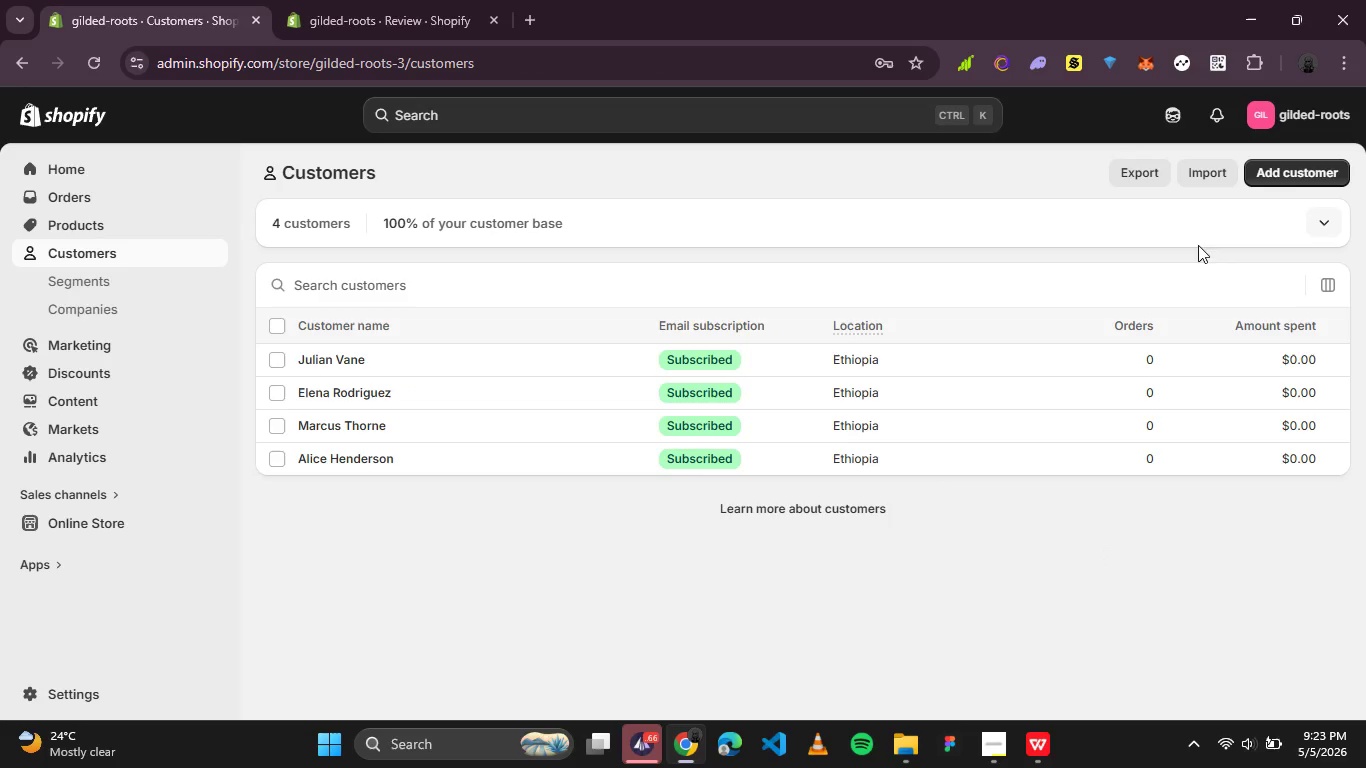 
left_click([1303, 164])
 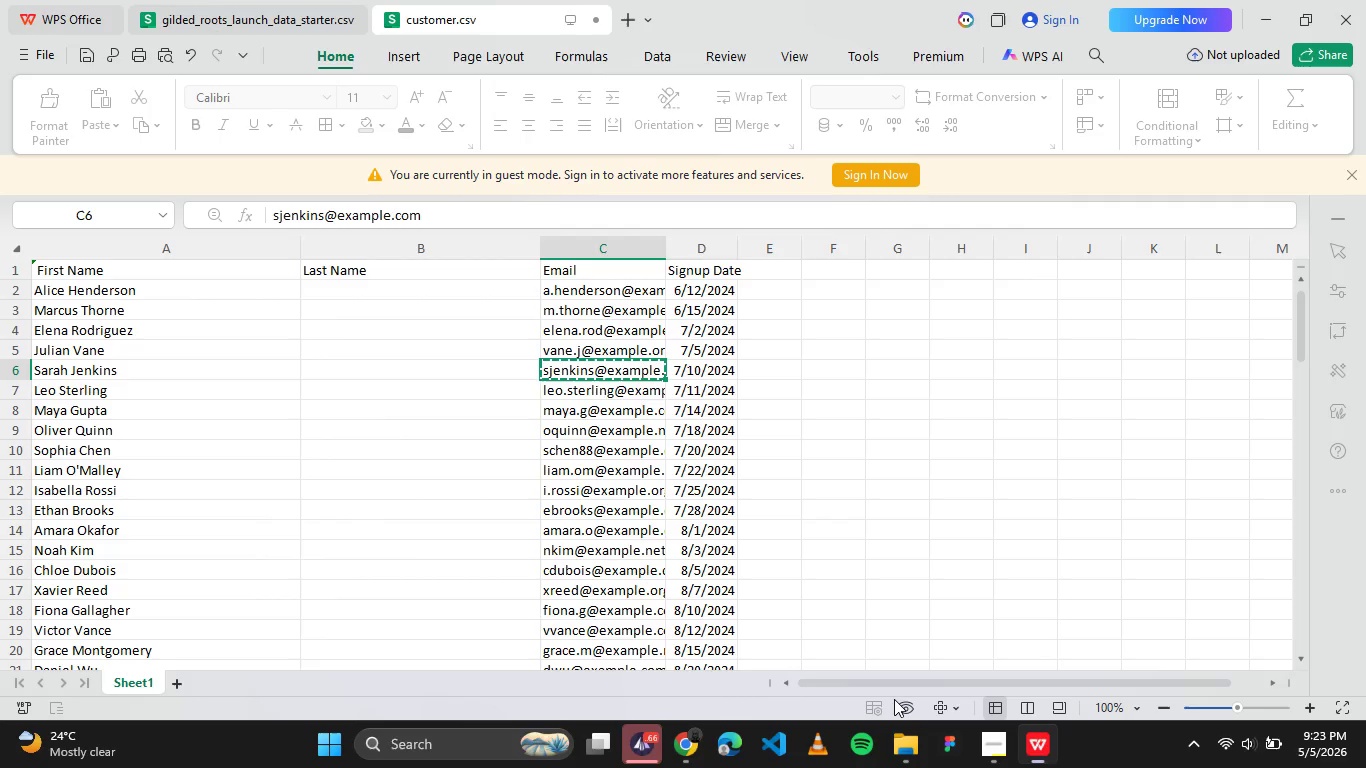 
left_click([100, 391])
 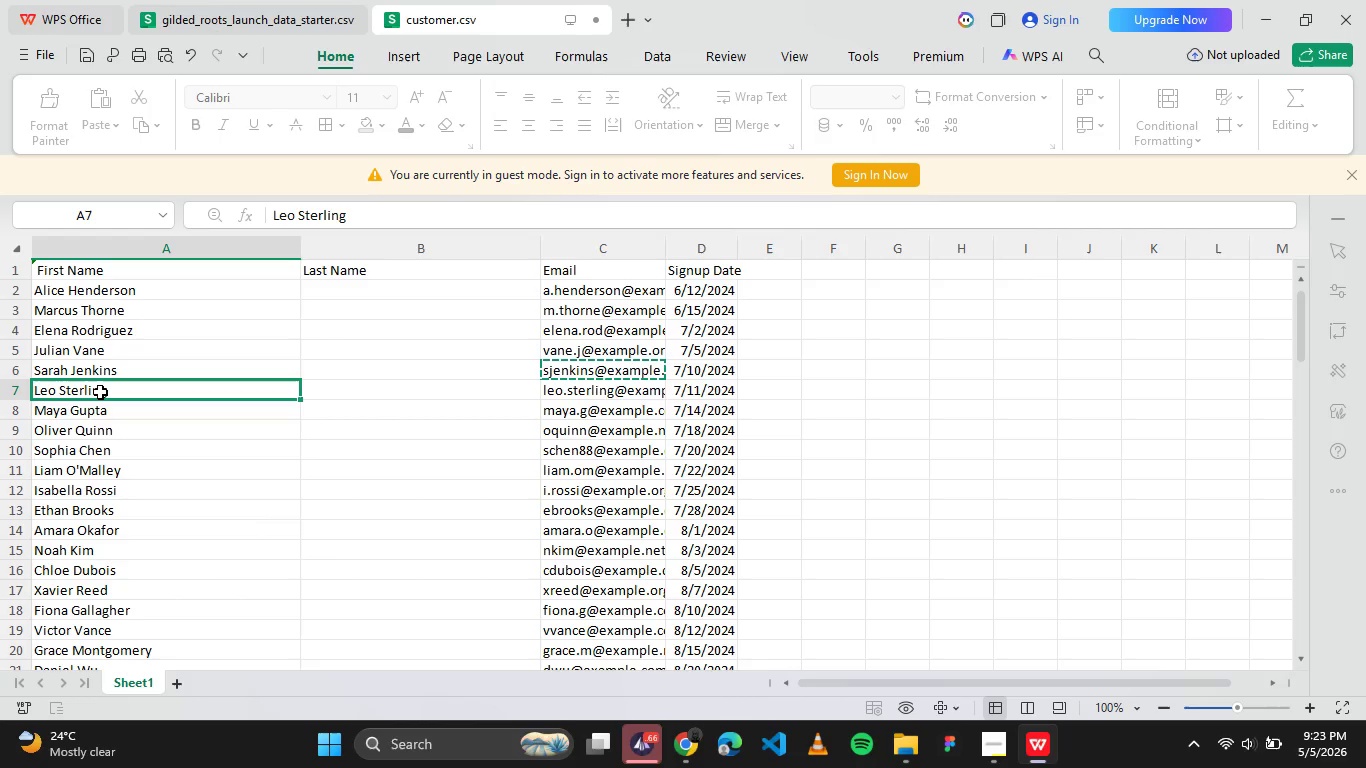 
key(Control+C)
 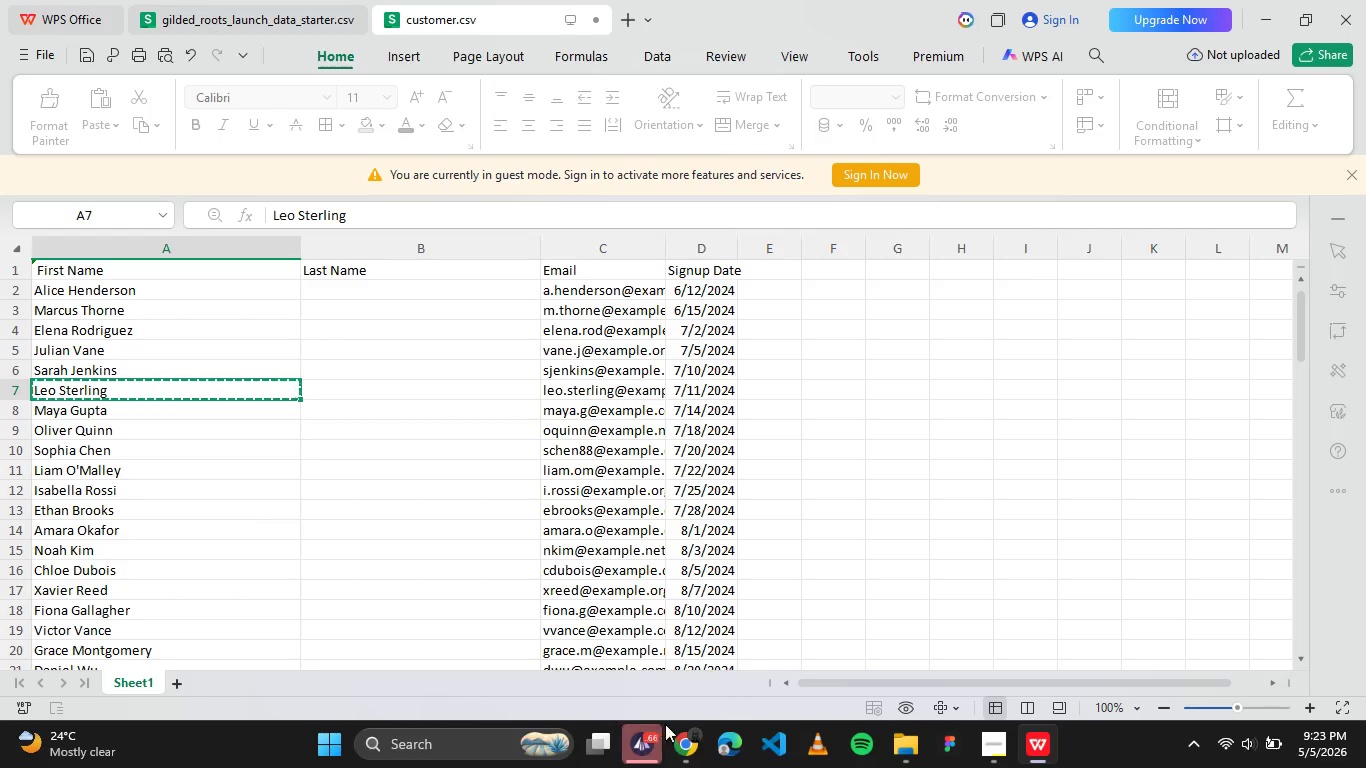 
left_click([687, 744])
 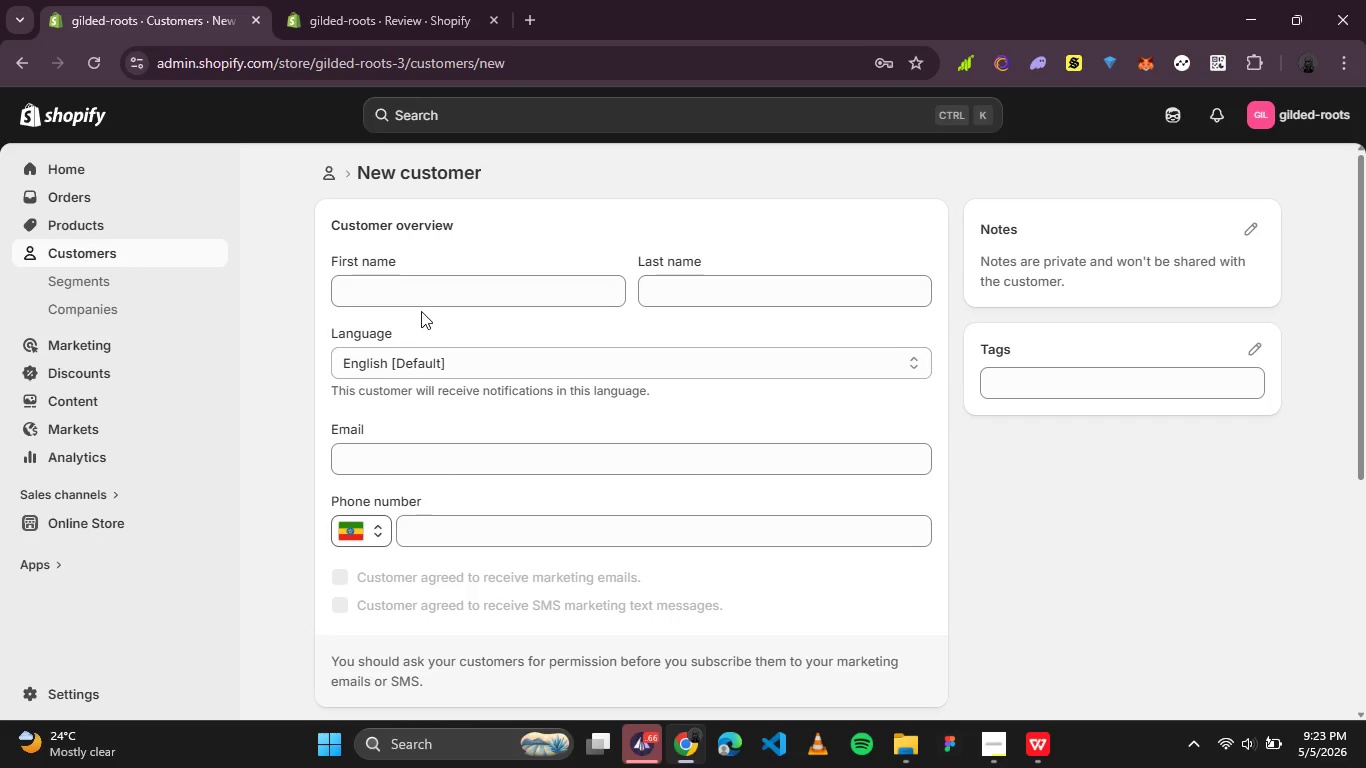 
left_click([428, 299])
 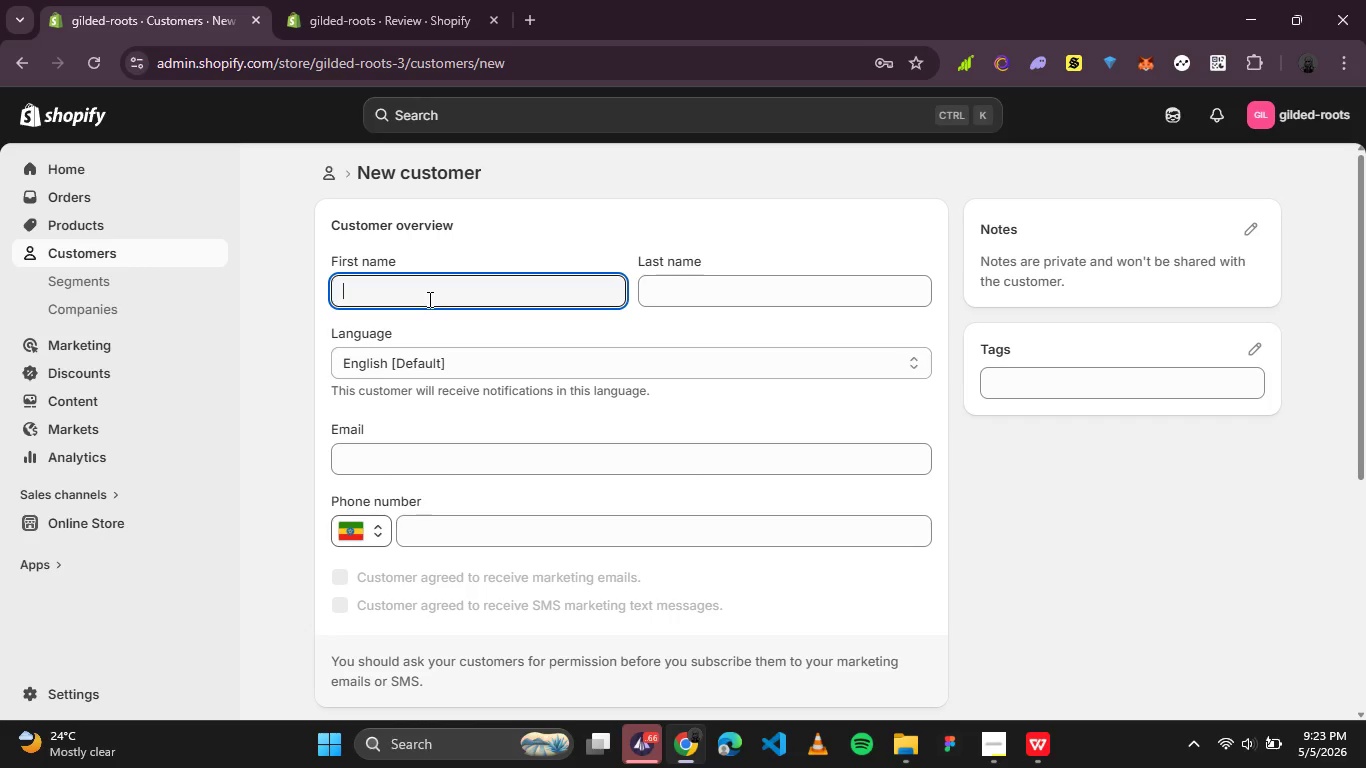 
key(Control+V)
 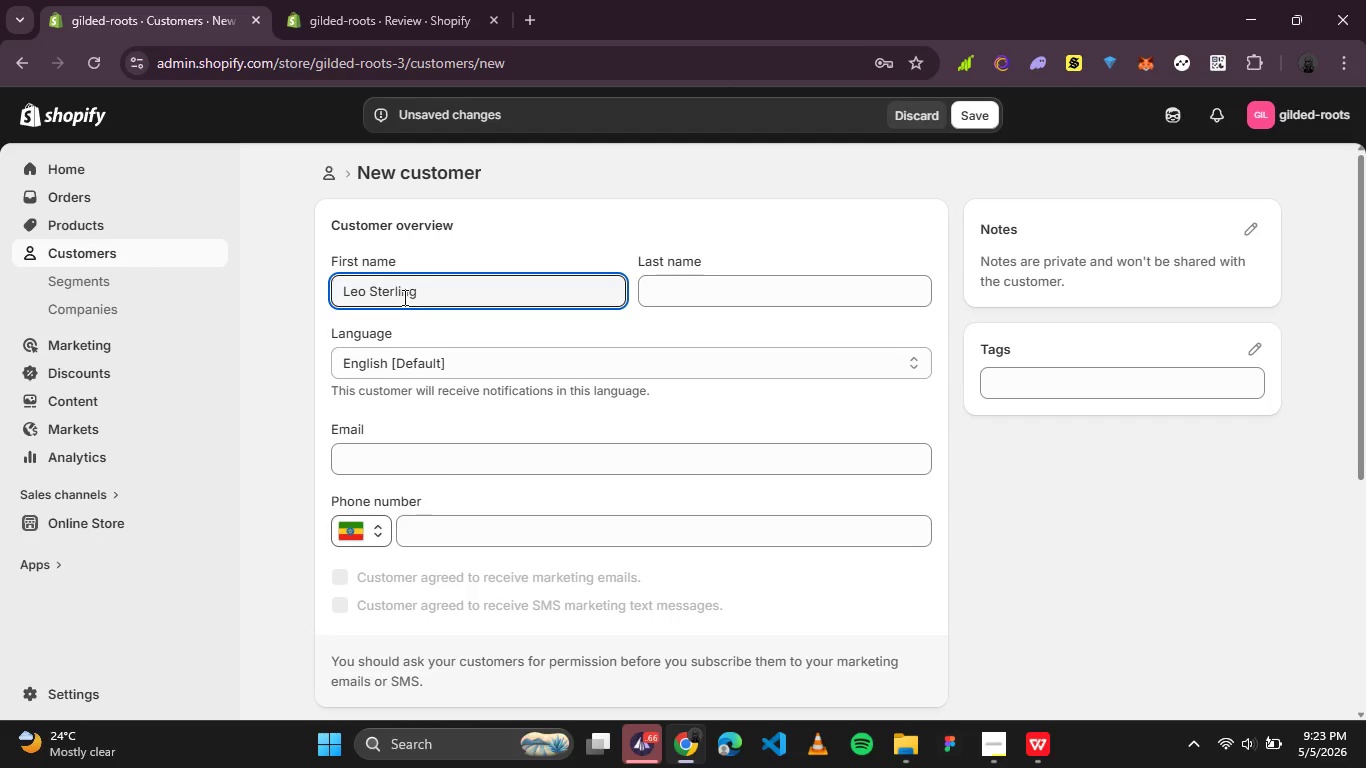 
double_click([403, 297])
 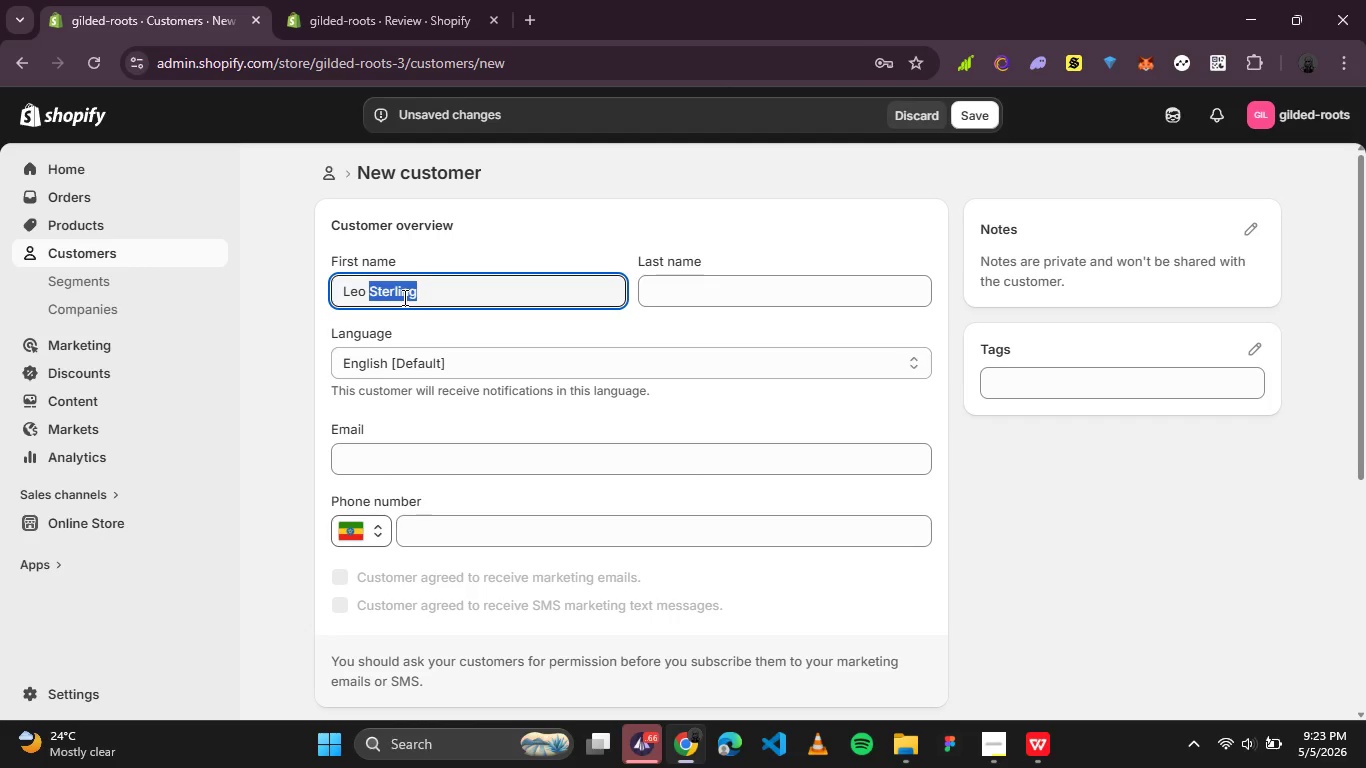 
key(Control+X)
 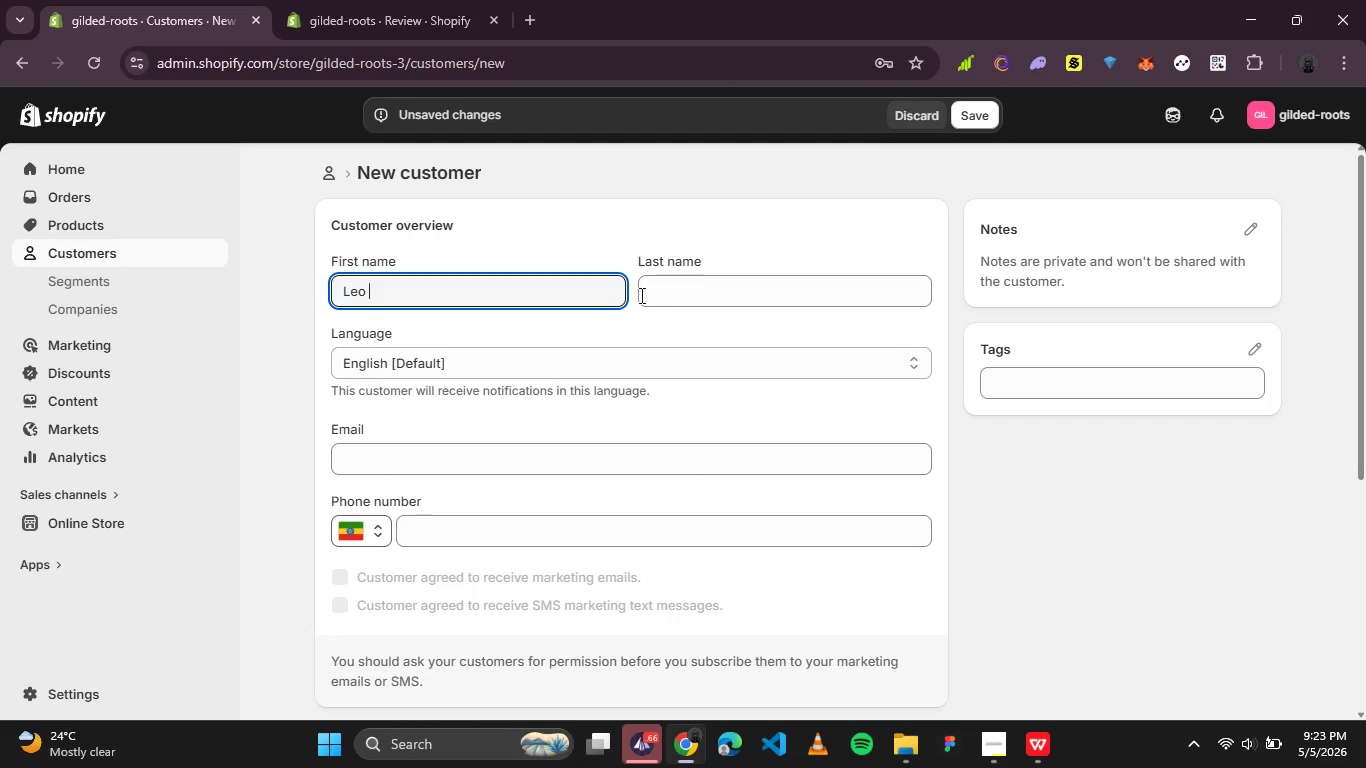 
left_click([646, 295])
 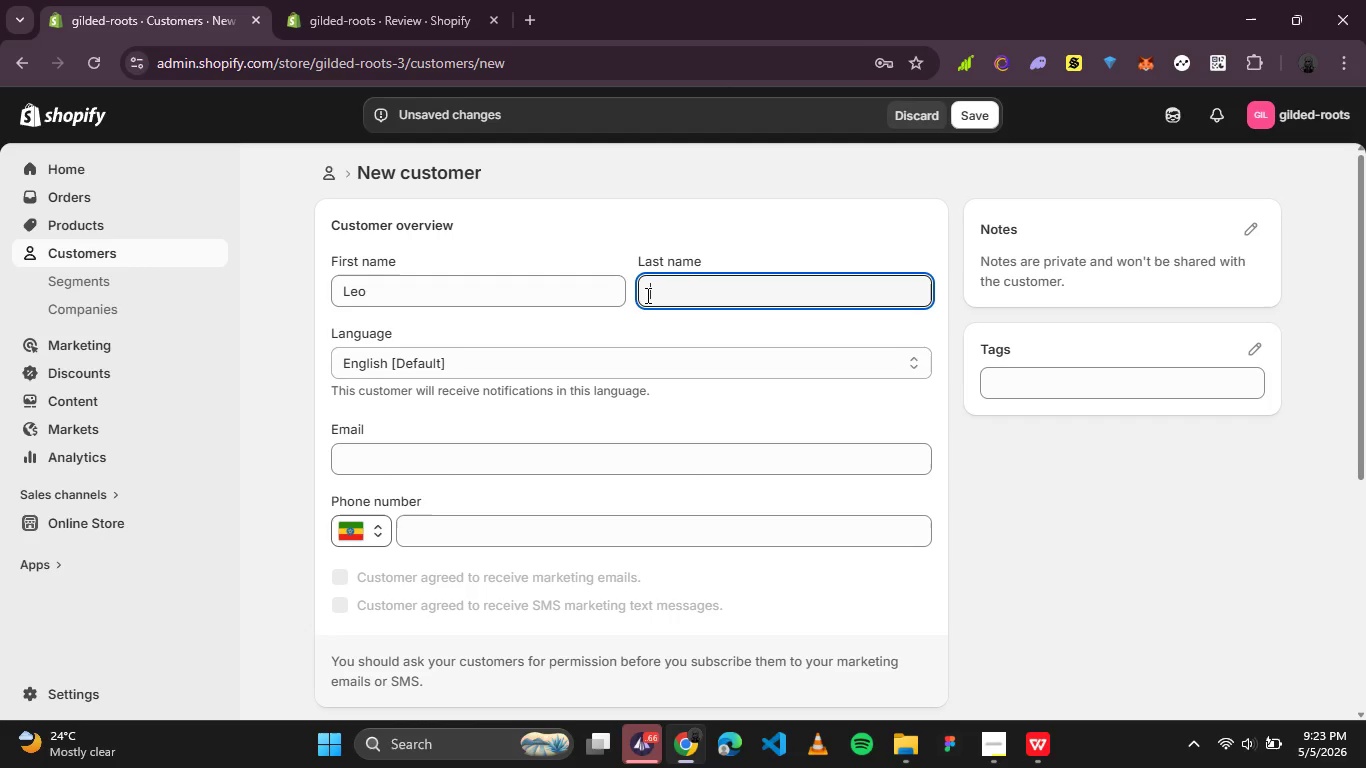 
key(Control+V)
 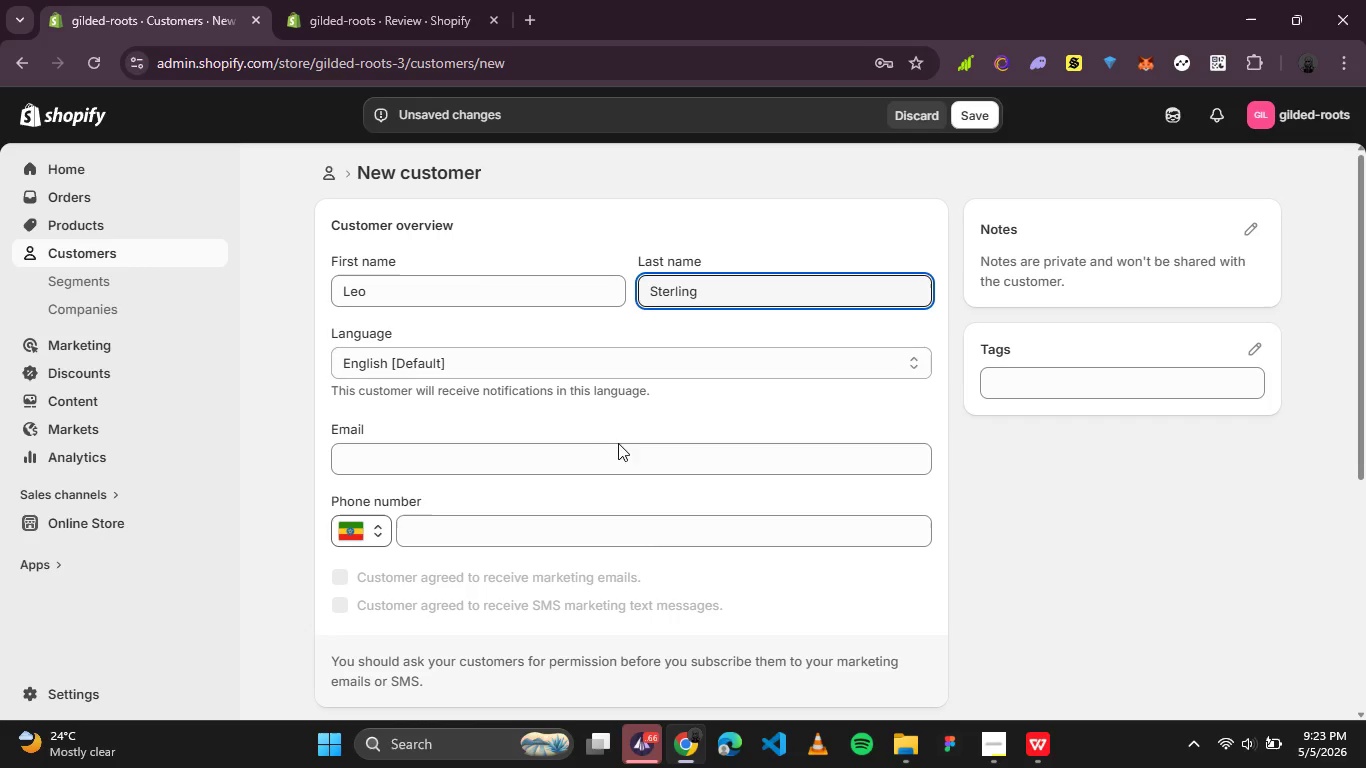 
left_click([607, 452])
 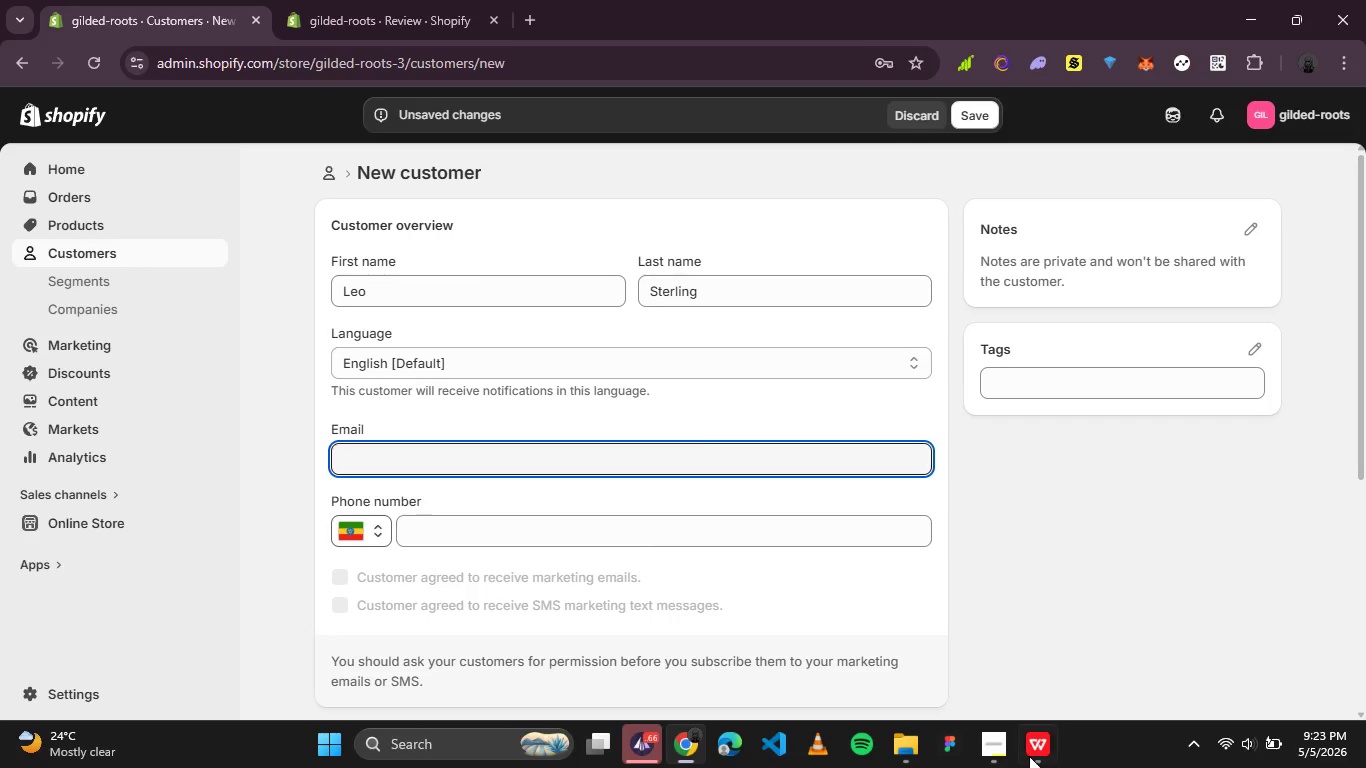 
left_click([1026, 755])
 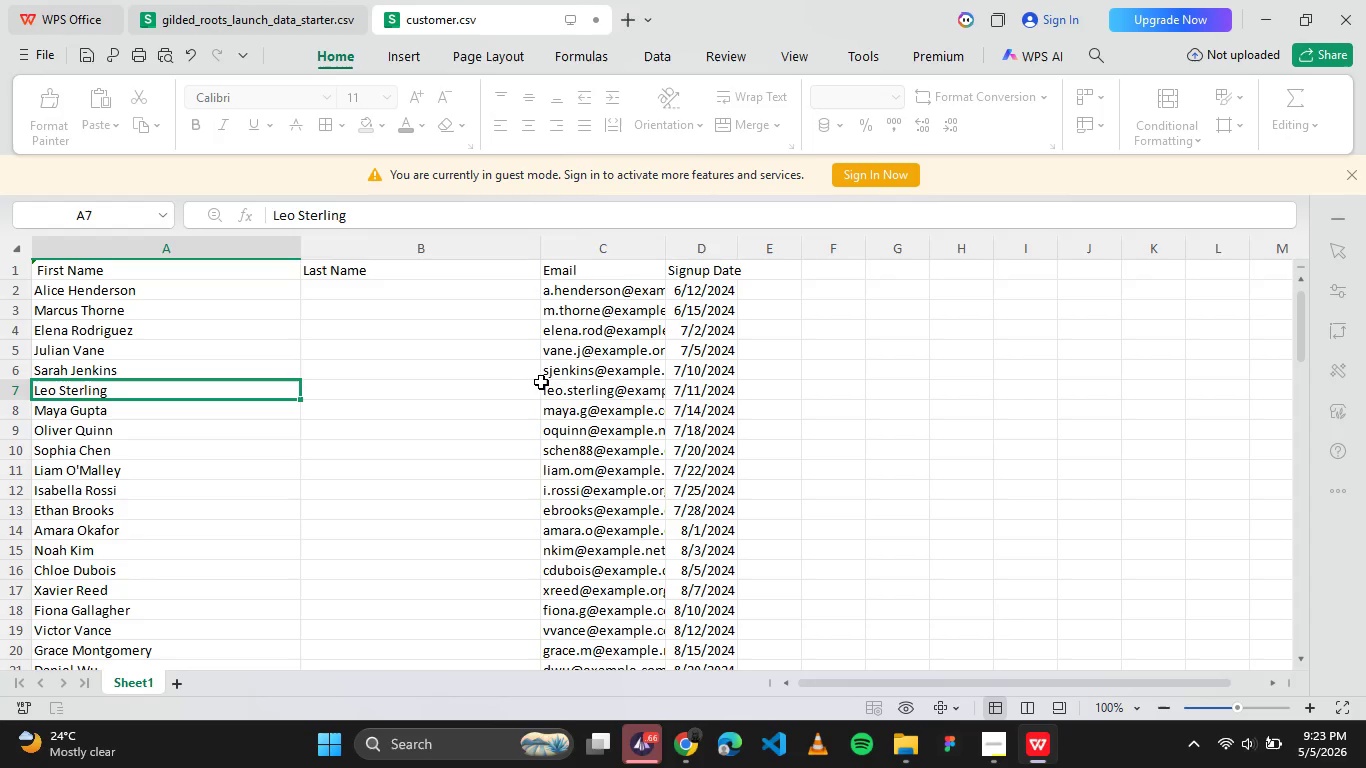 
left_click([553, 383])
 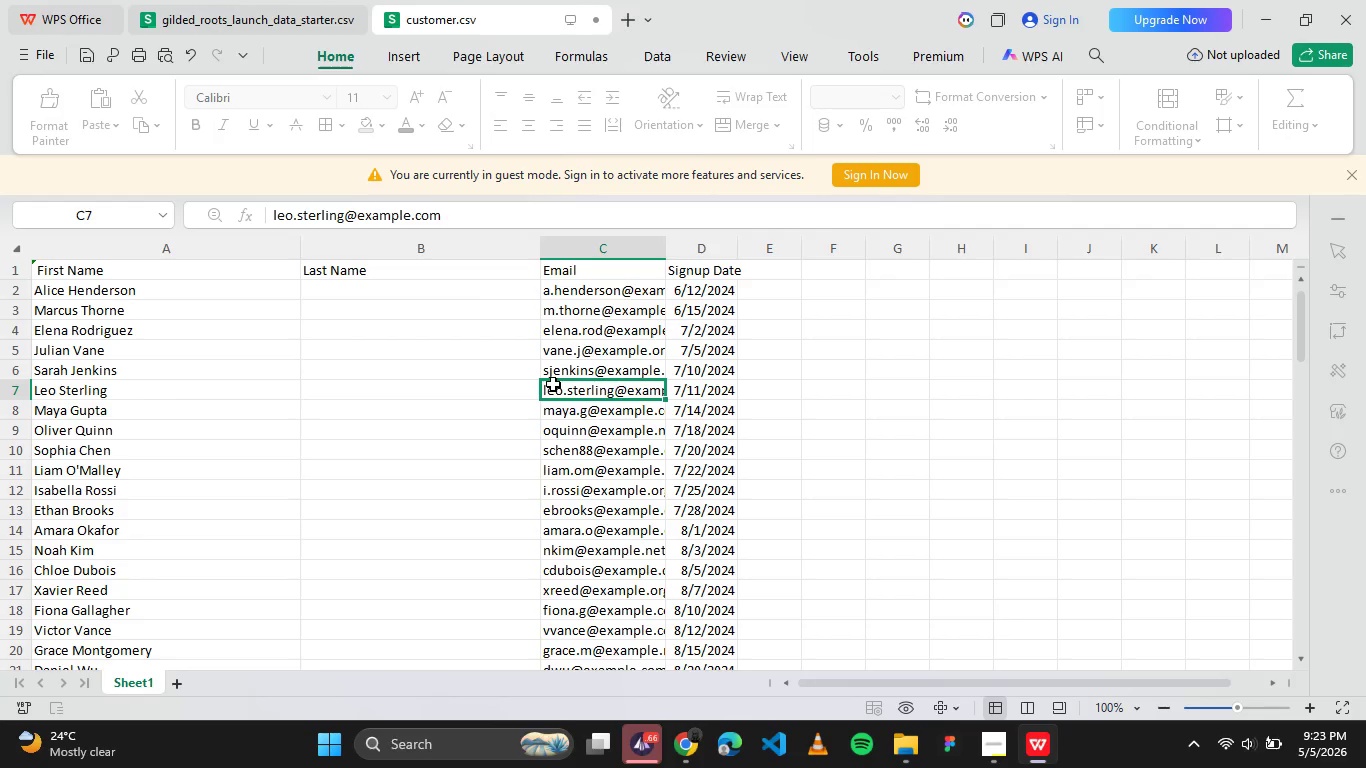 
key(Control+C)
 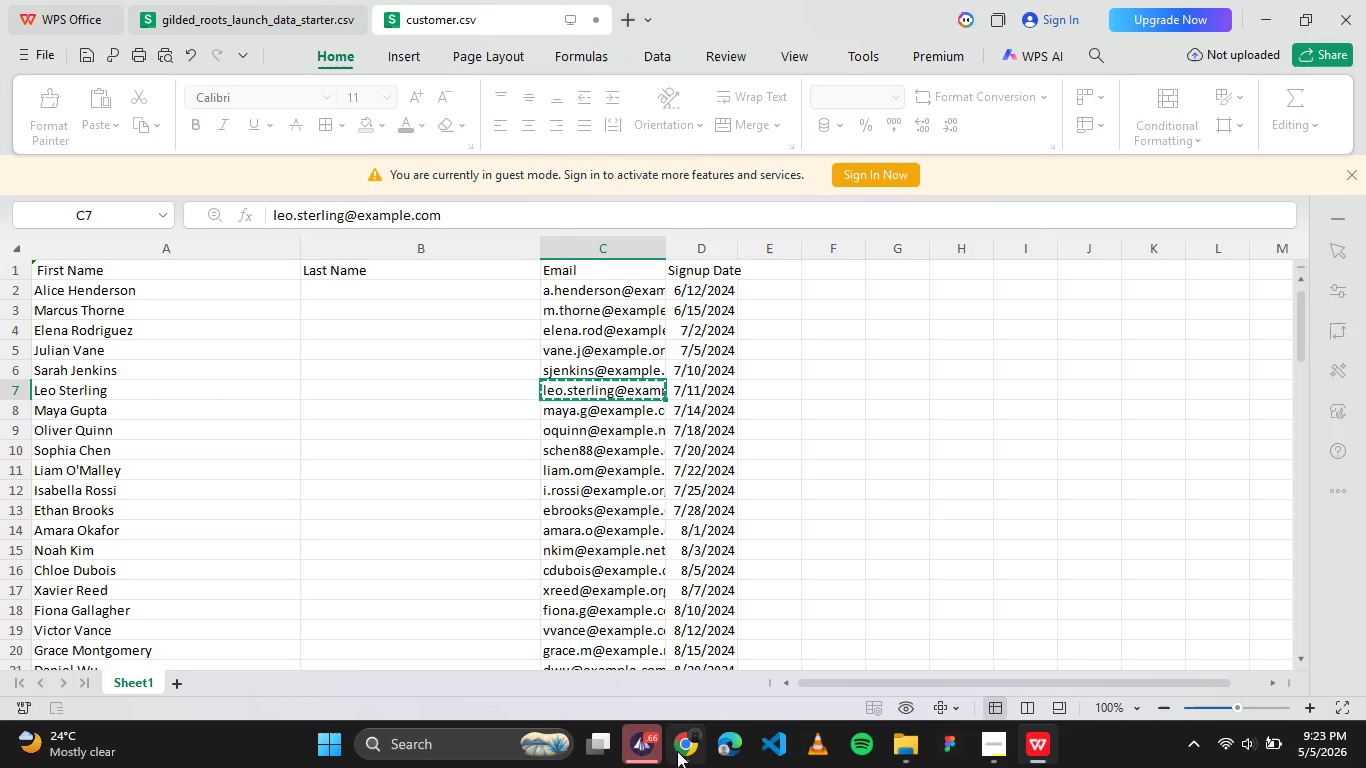 
left_click([677, 751])
 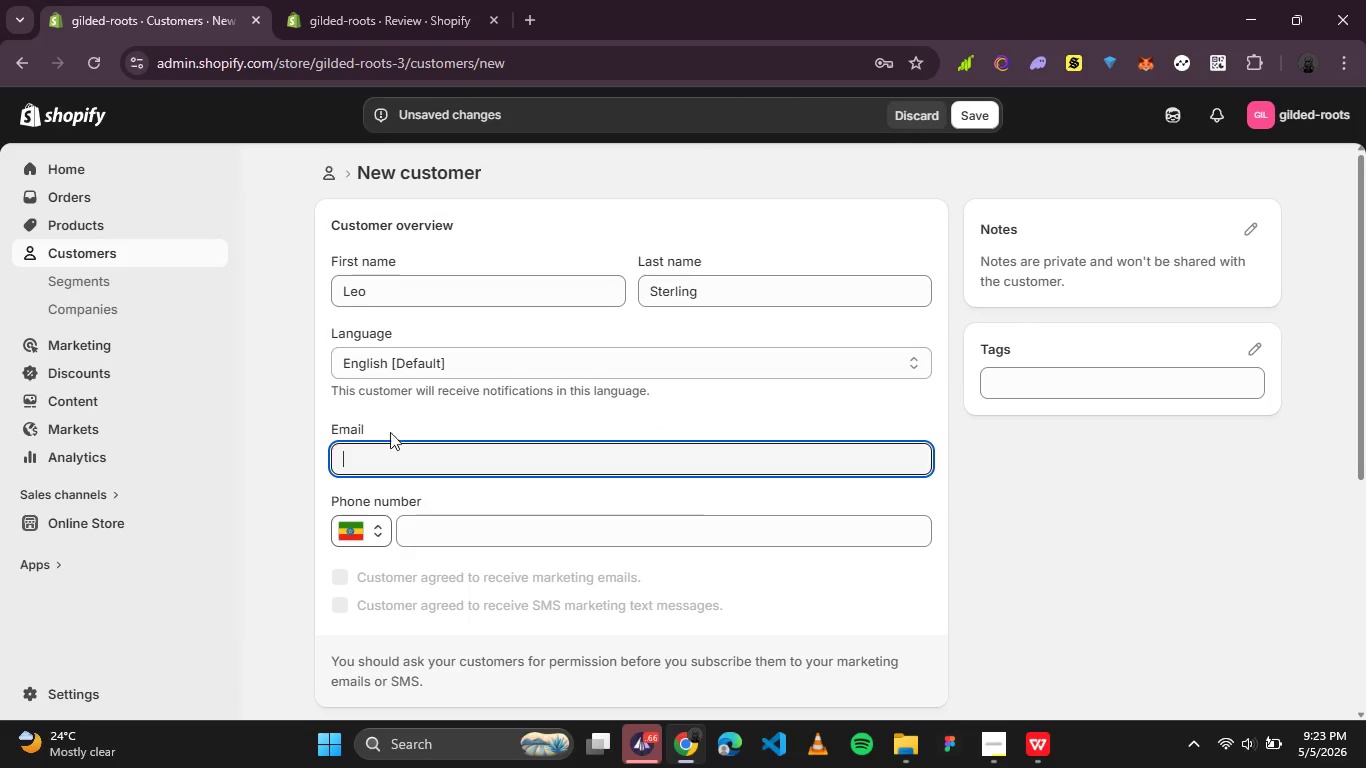 
key(Control+V)
 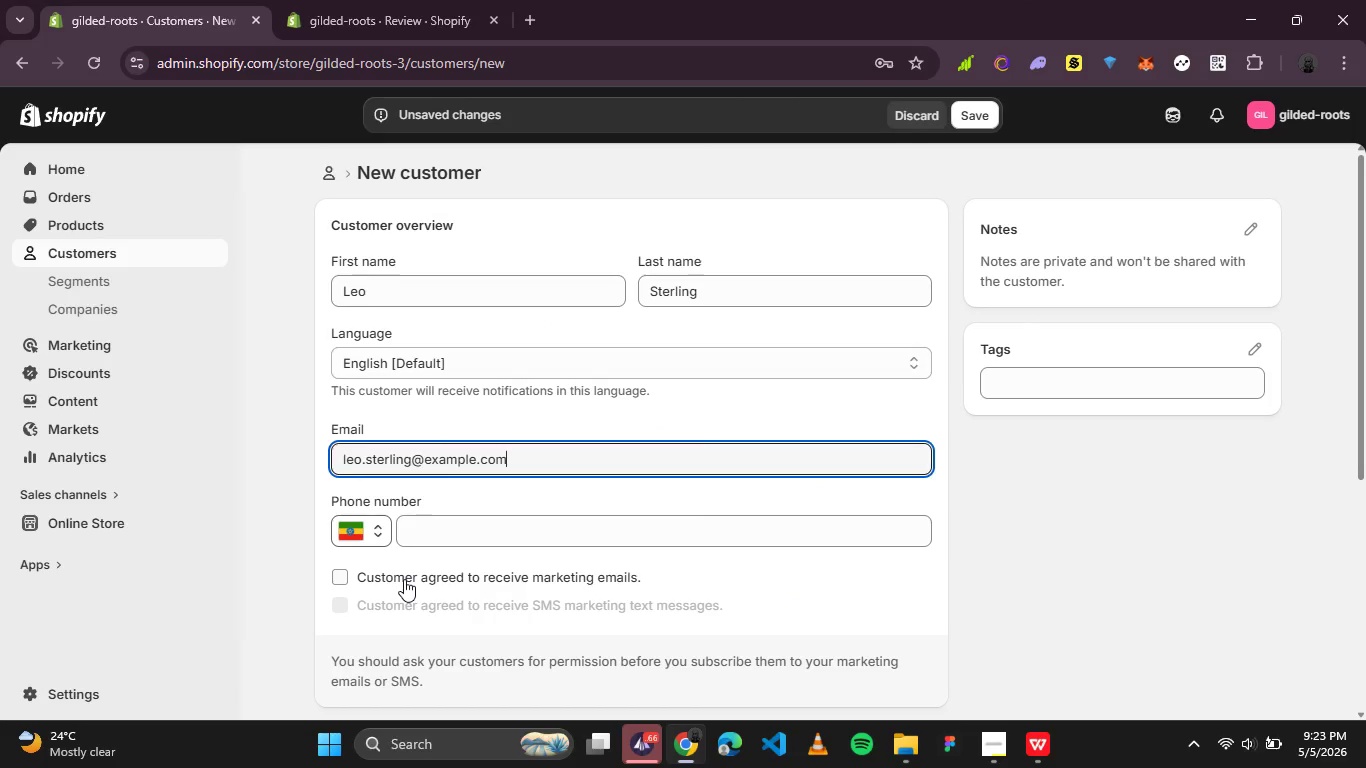 
left_click([404, 579])
 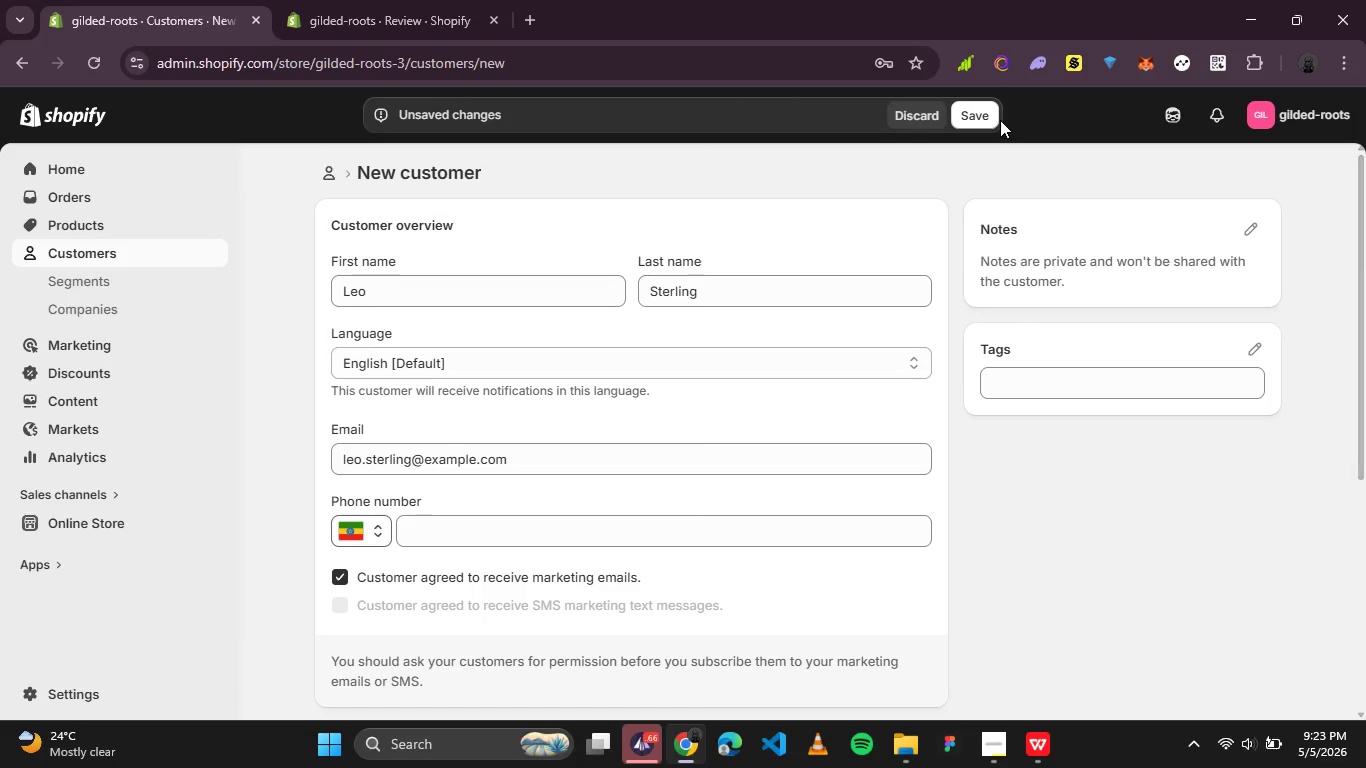 
left_click([981, 114])
 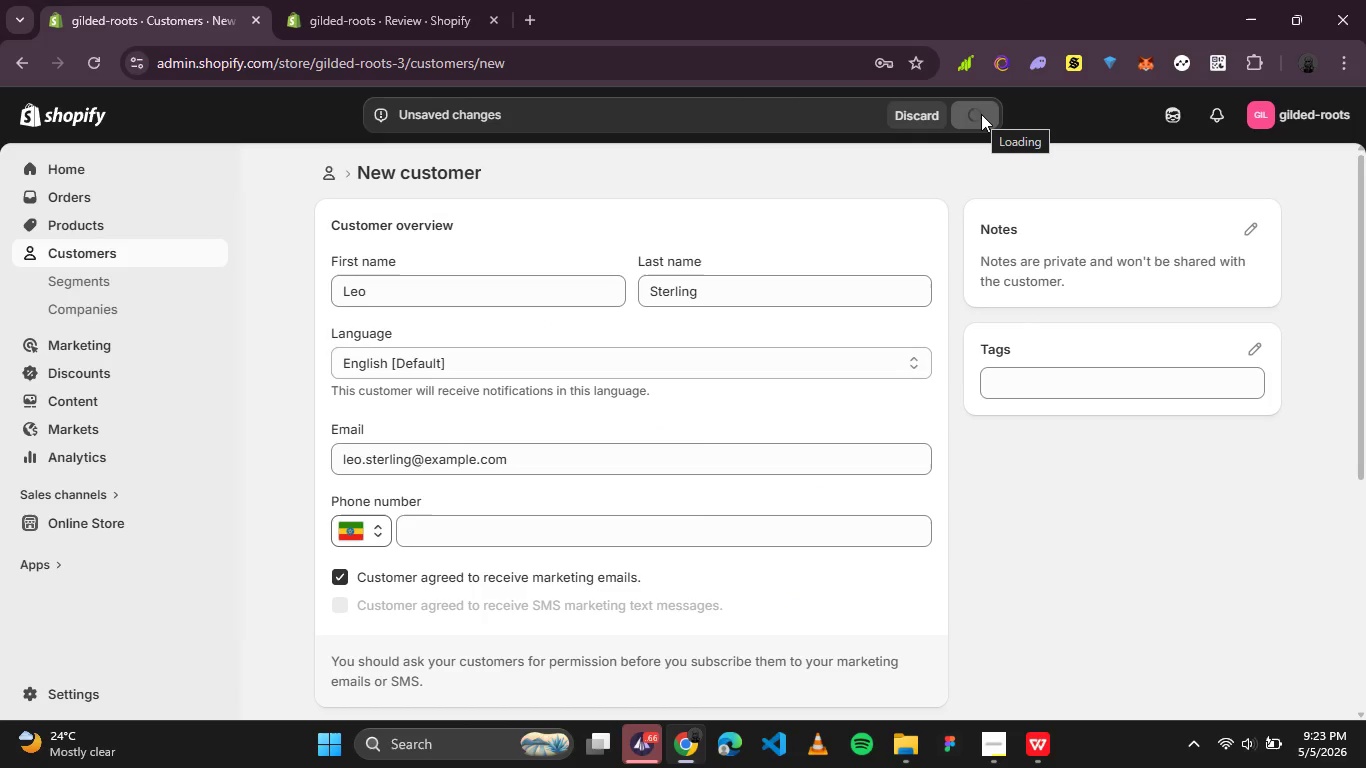 
mouse_move([965, 157])
 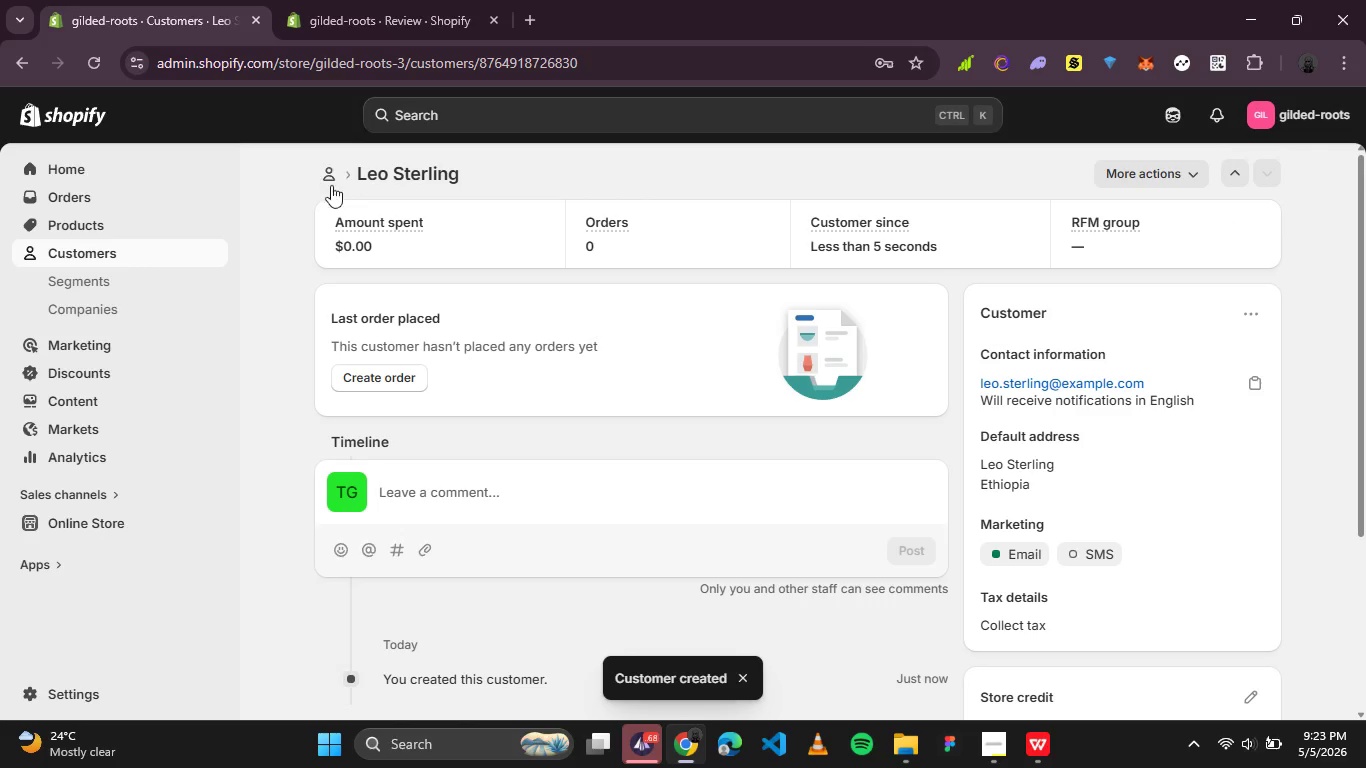 
left_click([330, 178])
 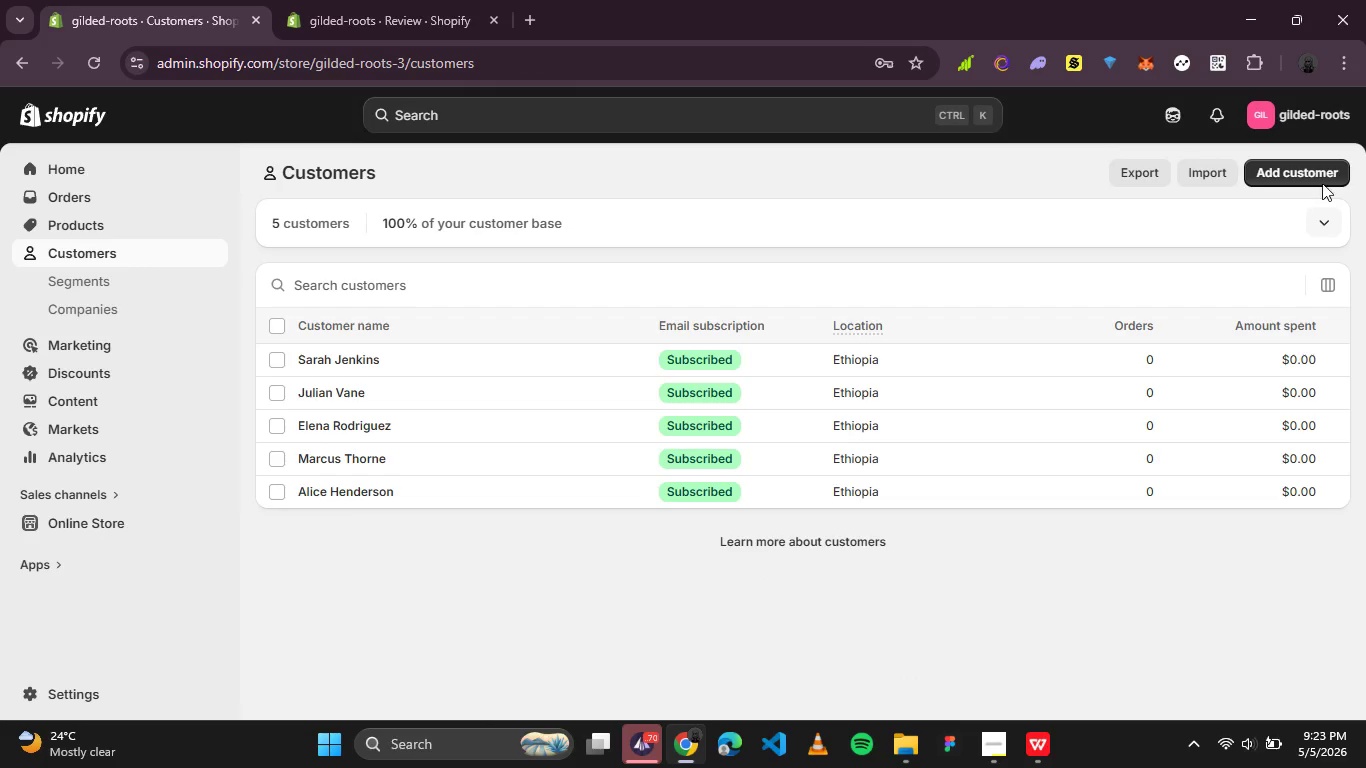 
left_click([1307, 179])
 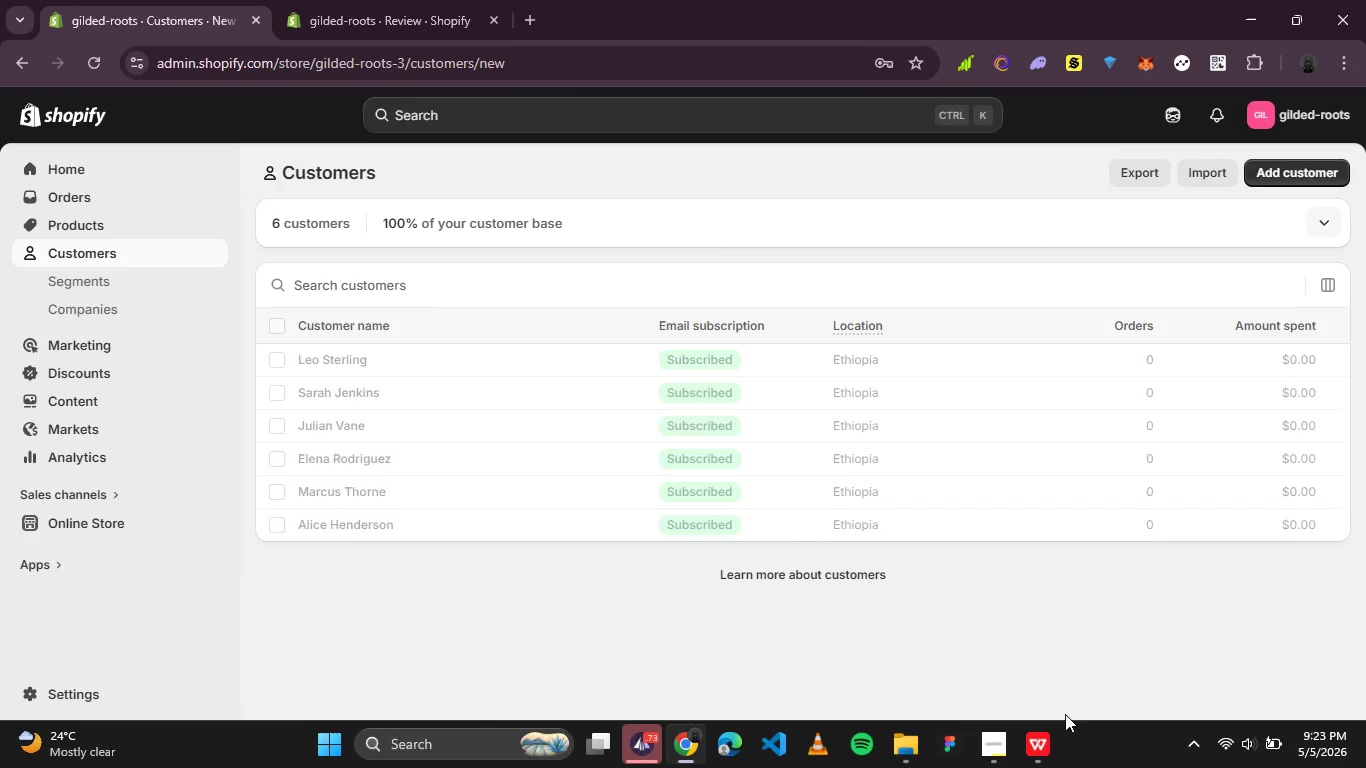 
left_click([1042, 742])
 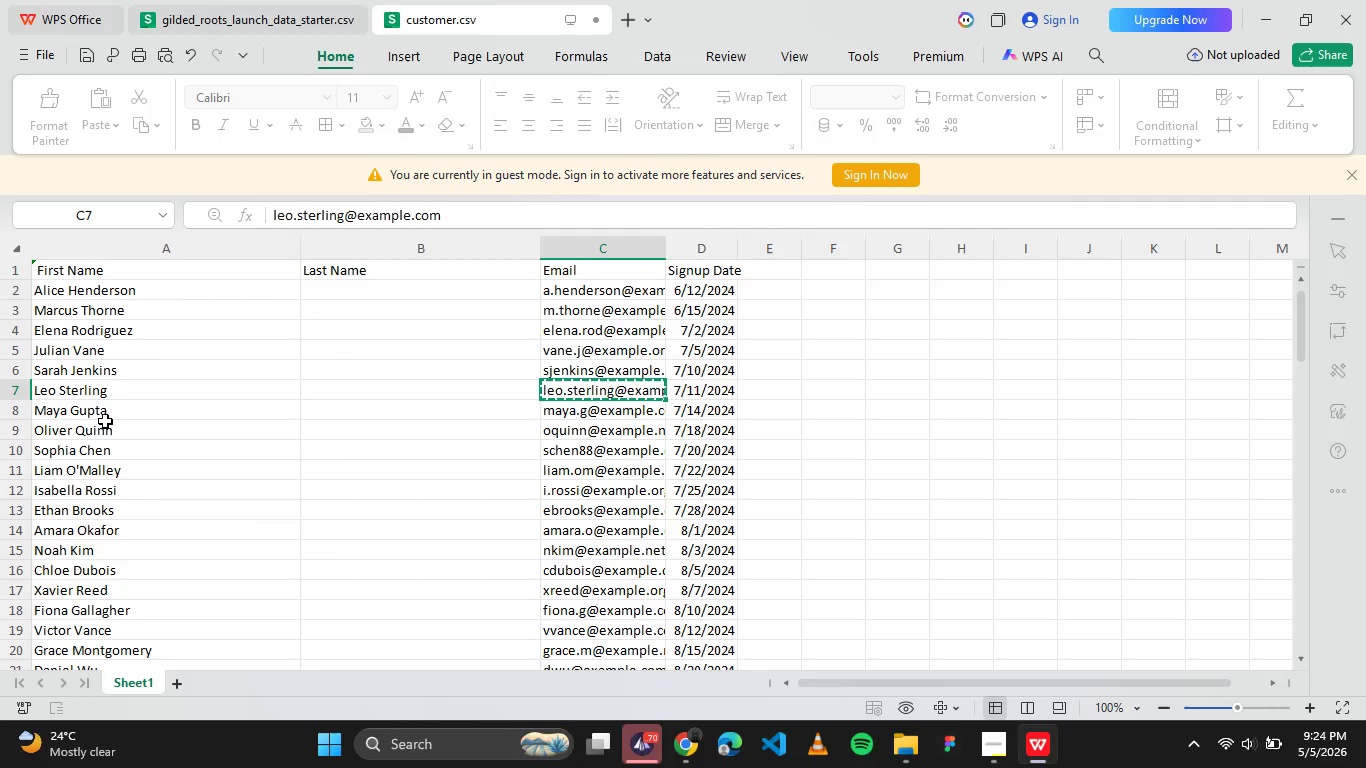 
left_click([108, 416])
 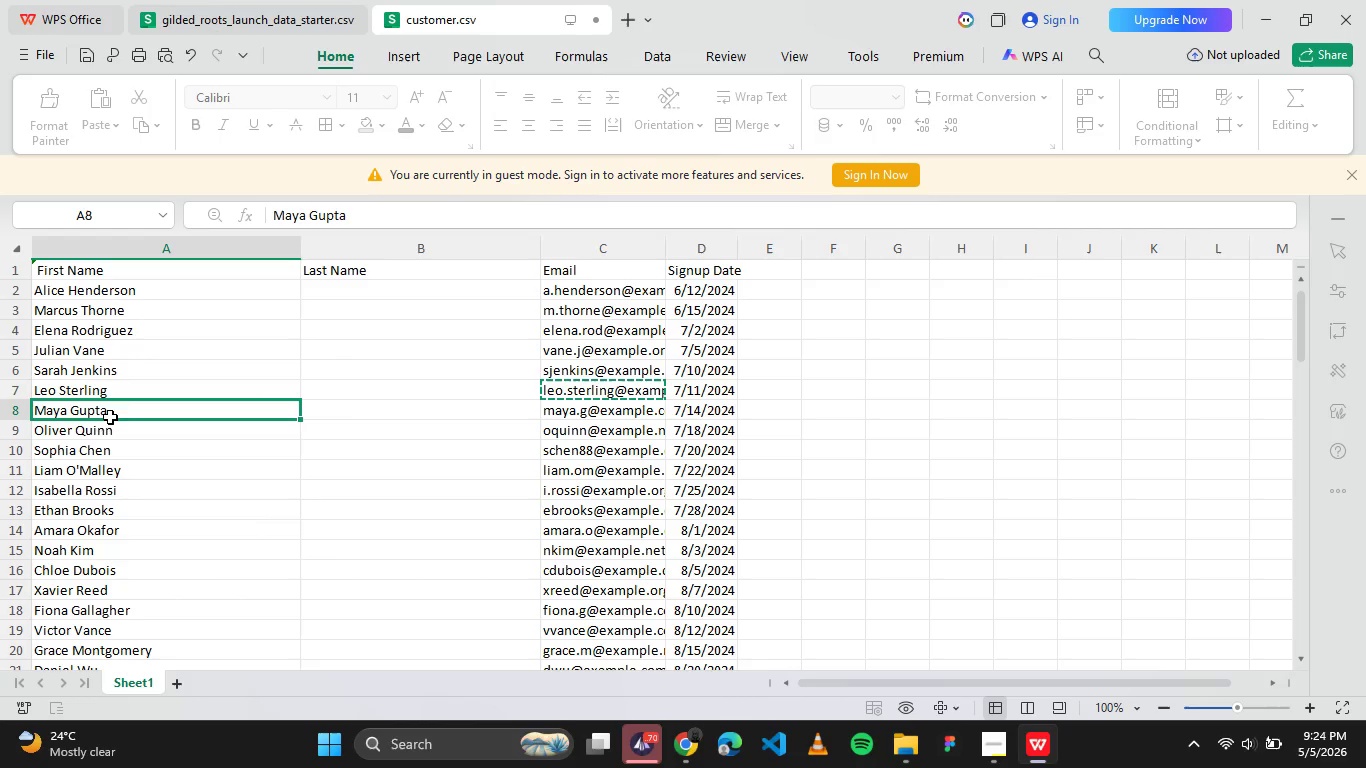 
key(Control+C)
 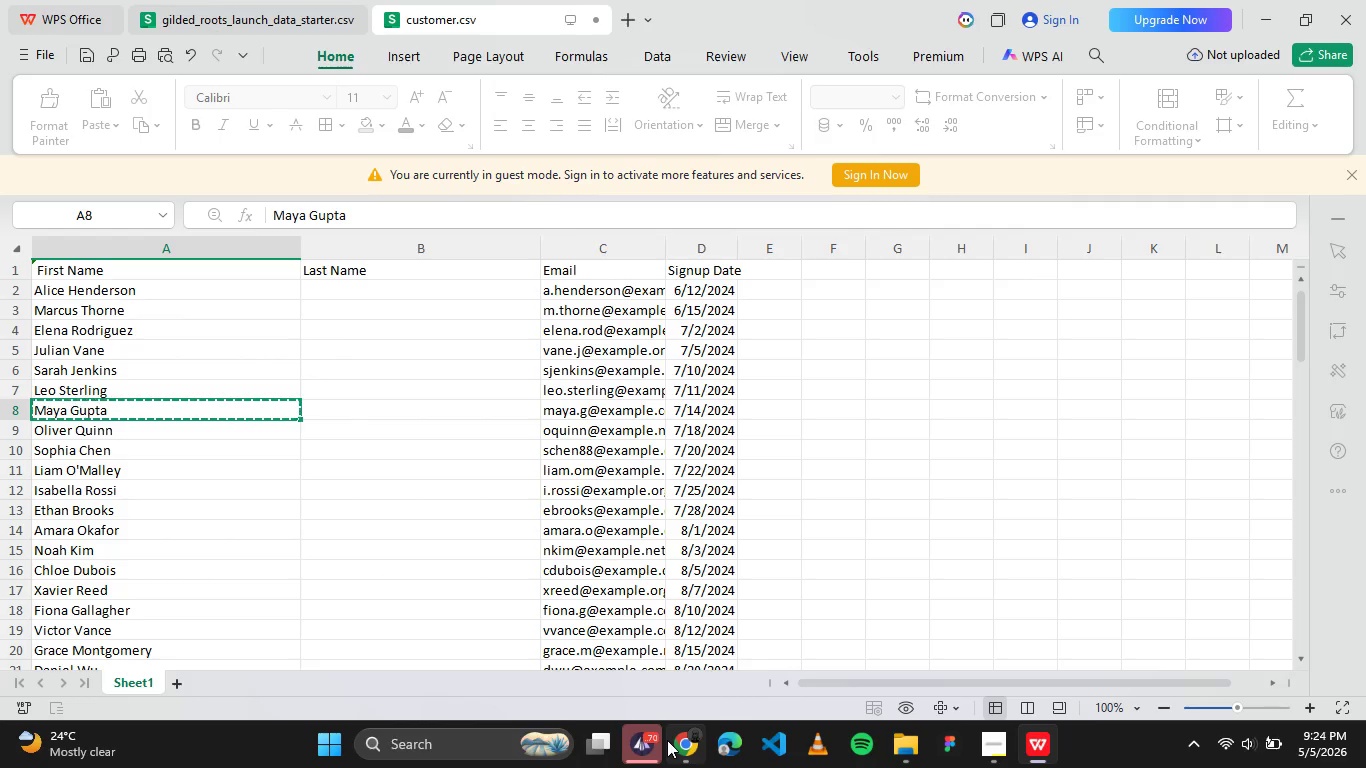 
left_click([680, 741])
 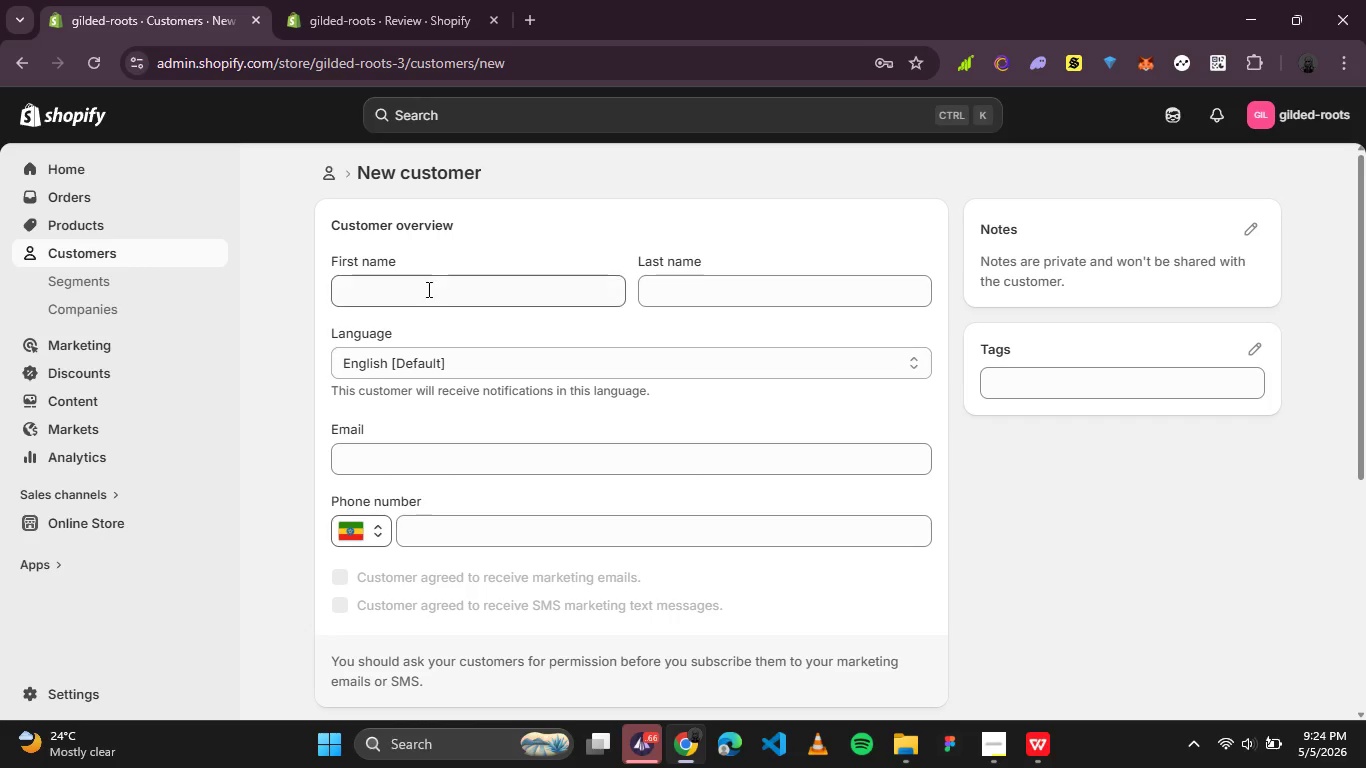 
left_click([431, 281])
 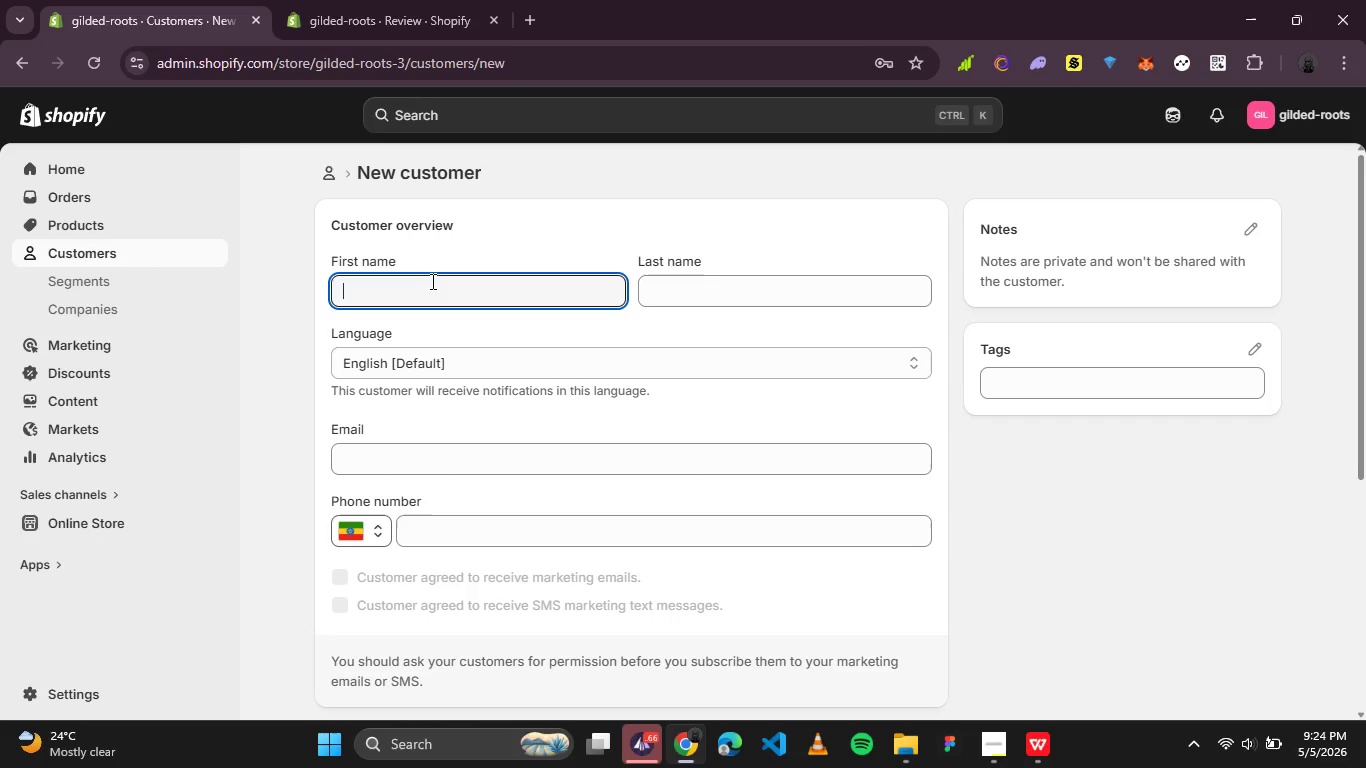 
key(Control+V)
 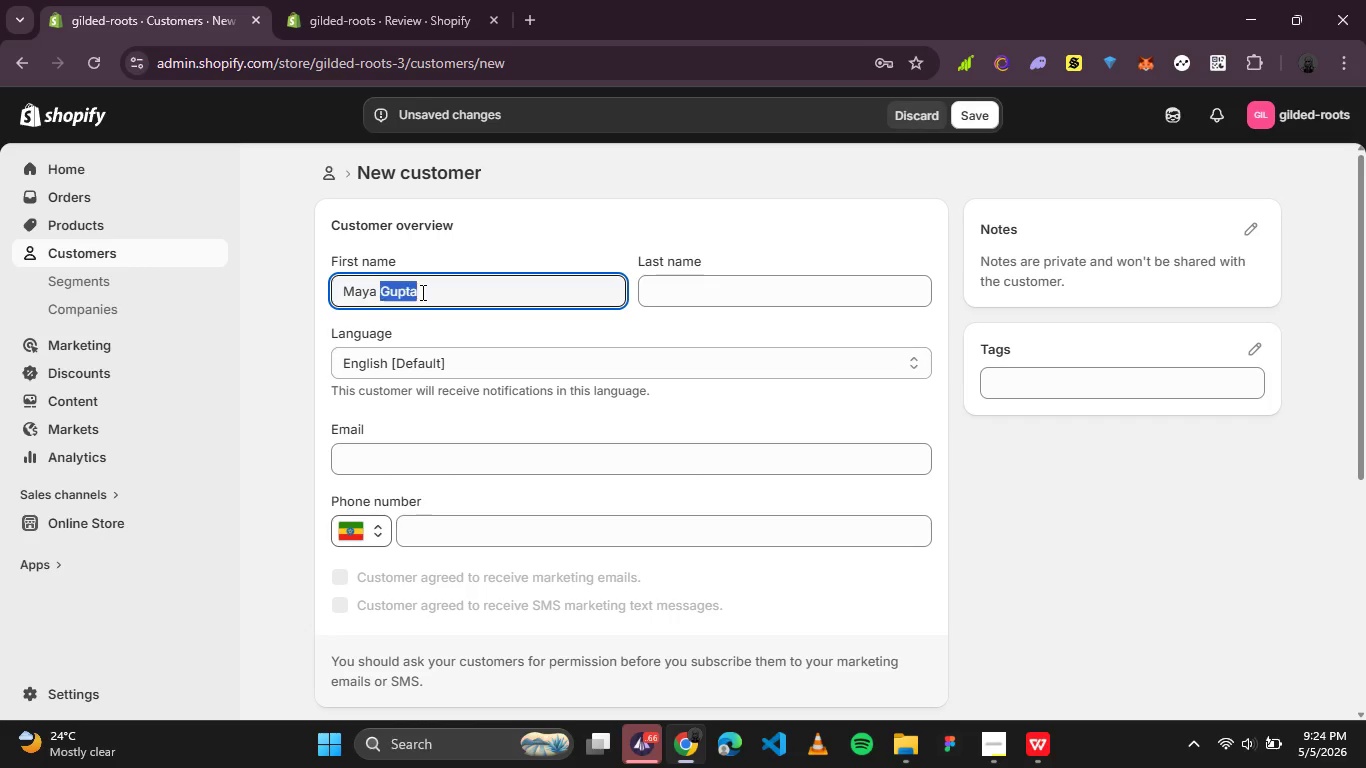 
double_click([421, 292])
 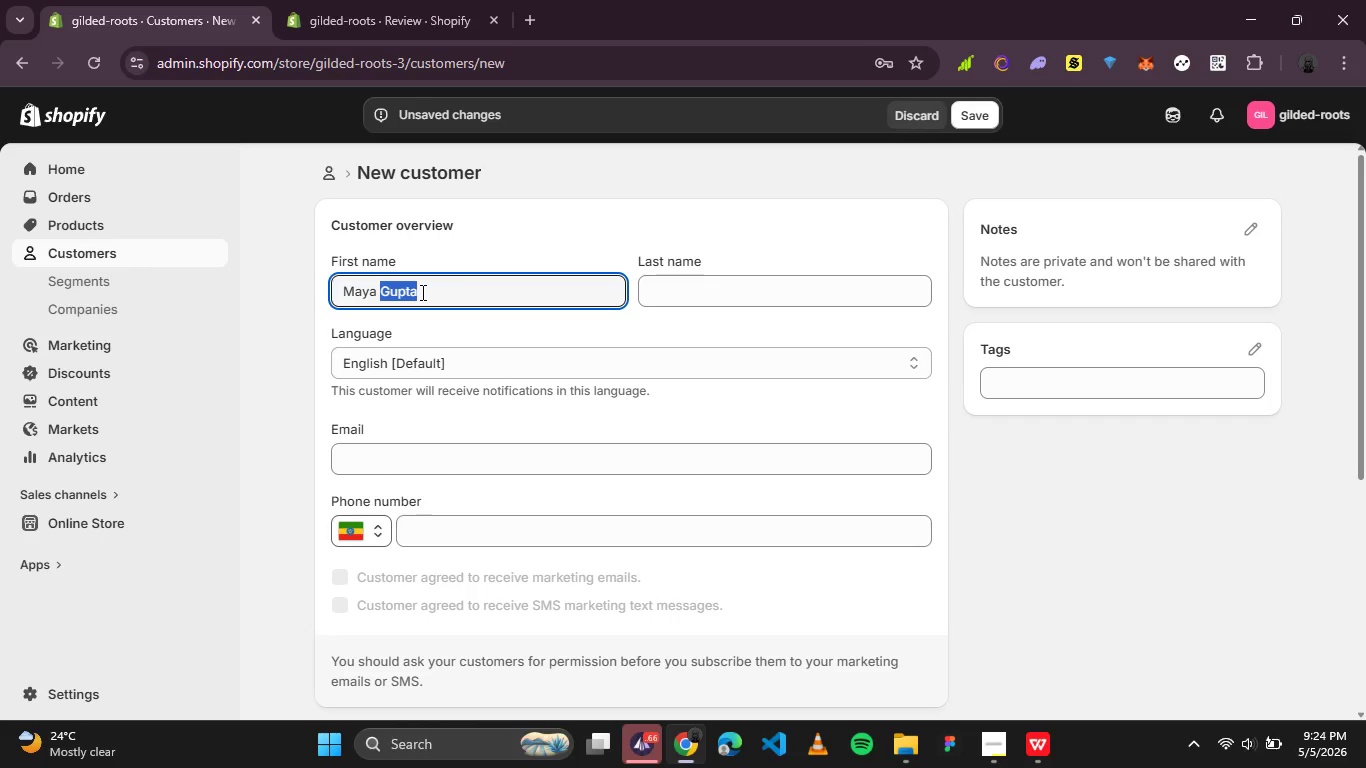 
key(Control+C)
 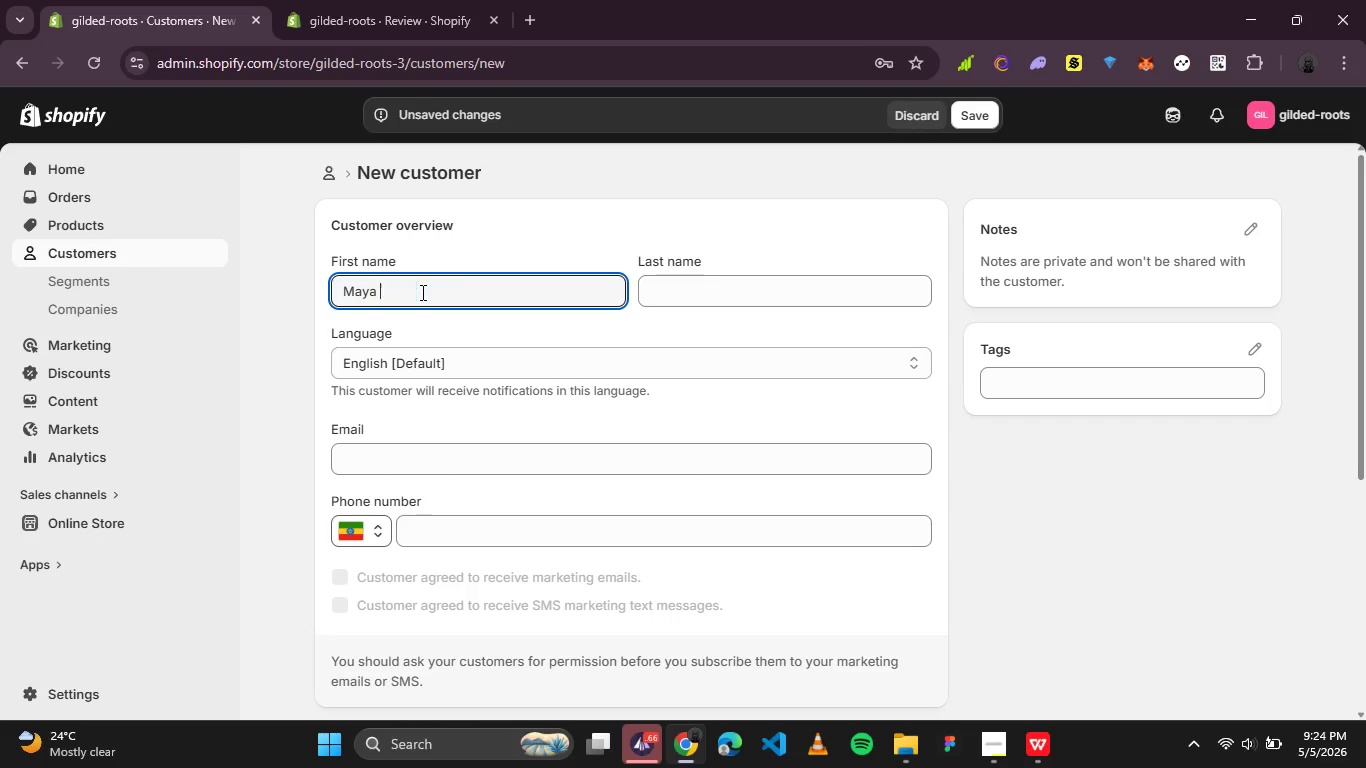 
key(Control+X)
 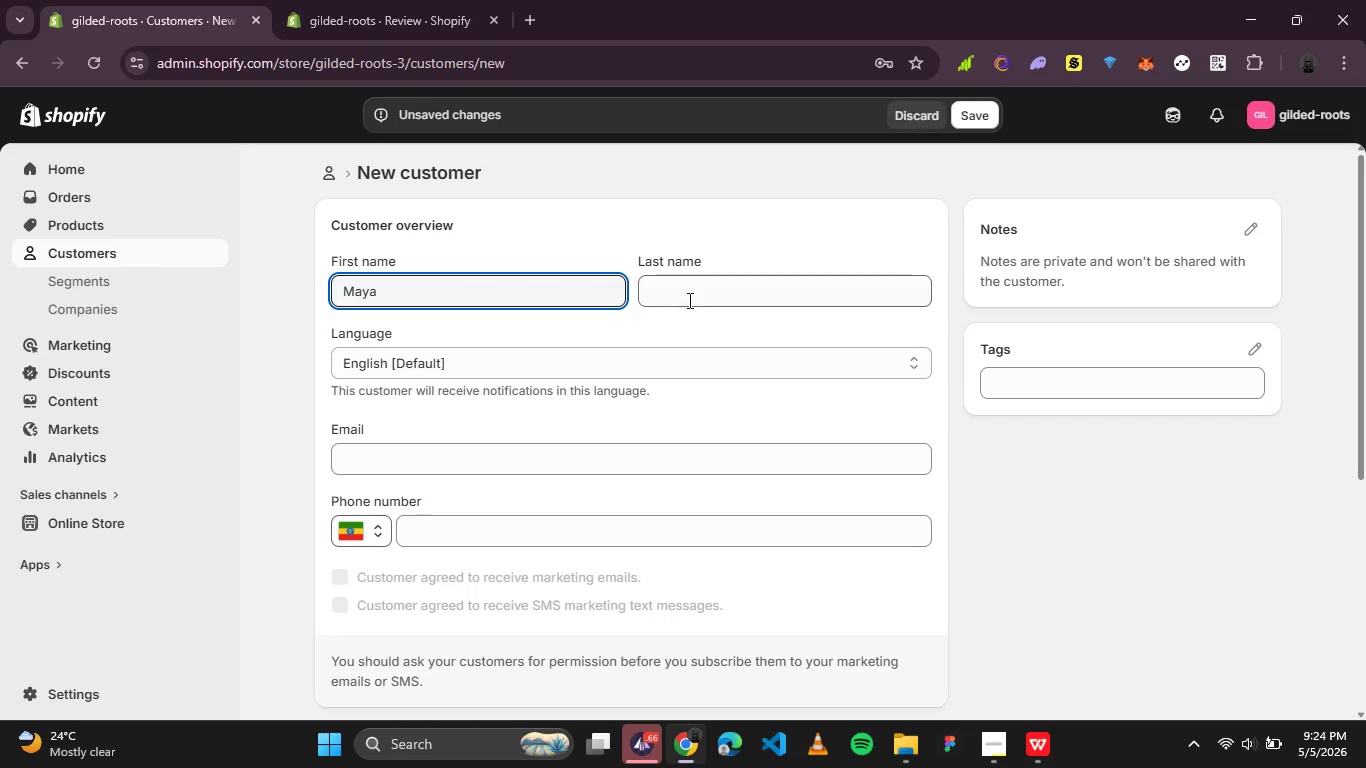 
left_click([688, 297])
 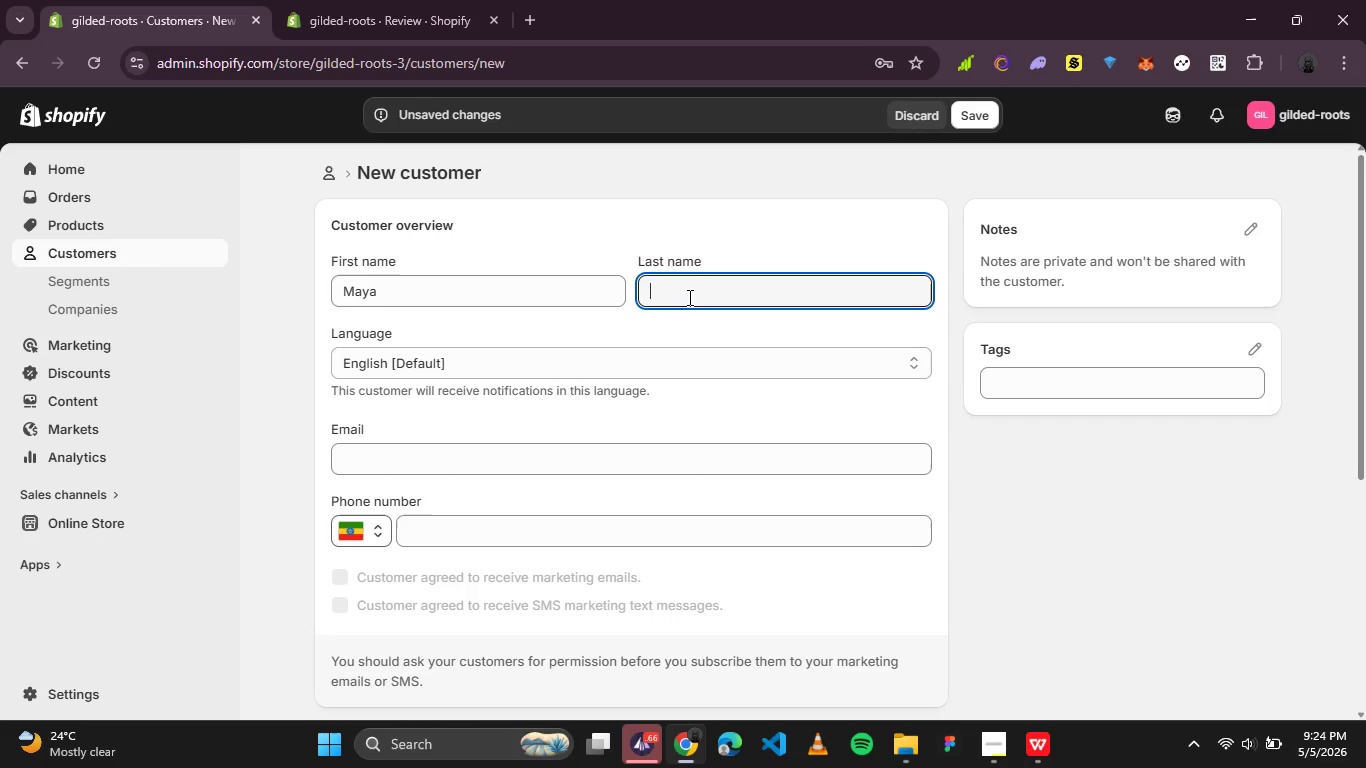 
key(Control+V)
 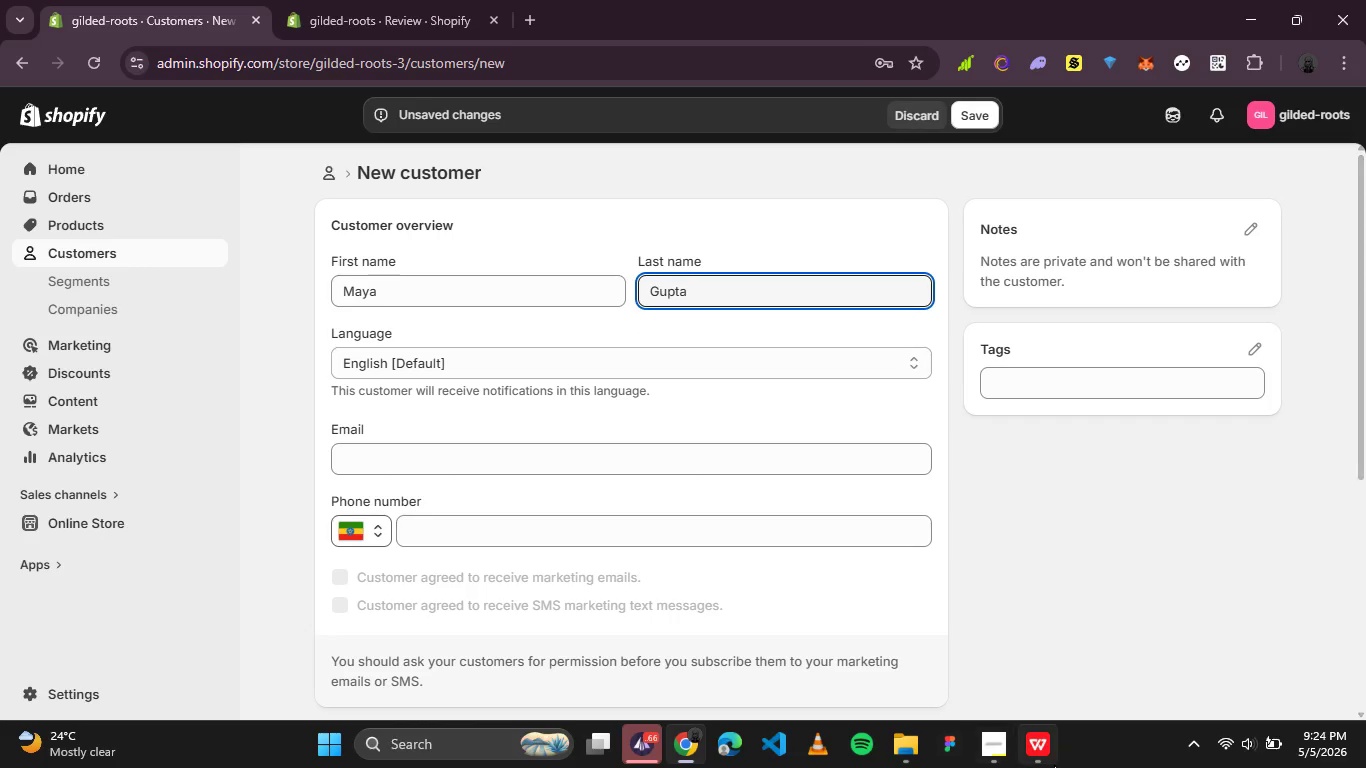 
left_click([1054, 761])
 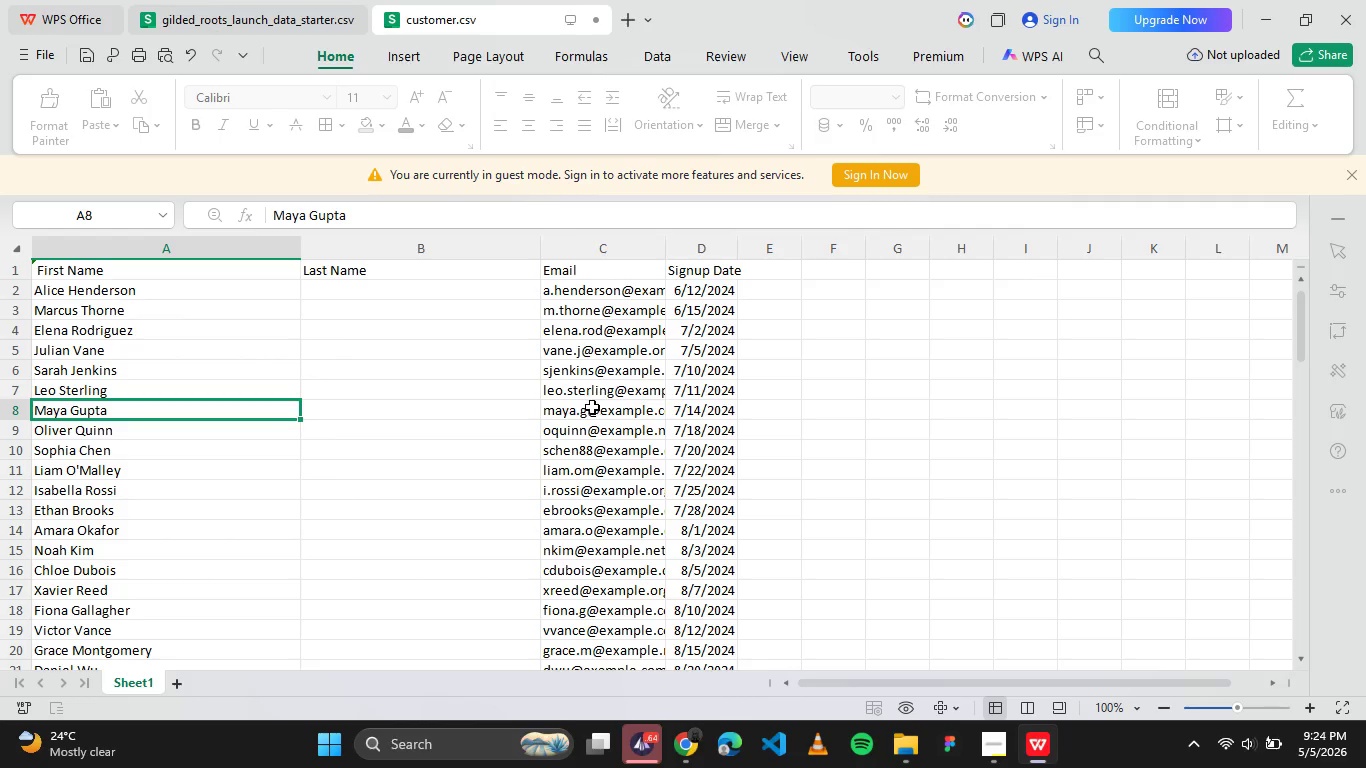 
left_click([592, 407])
 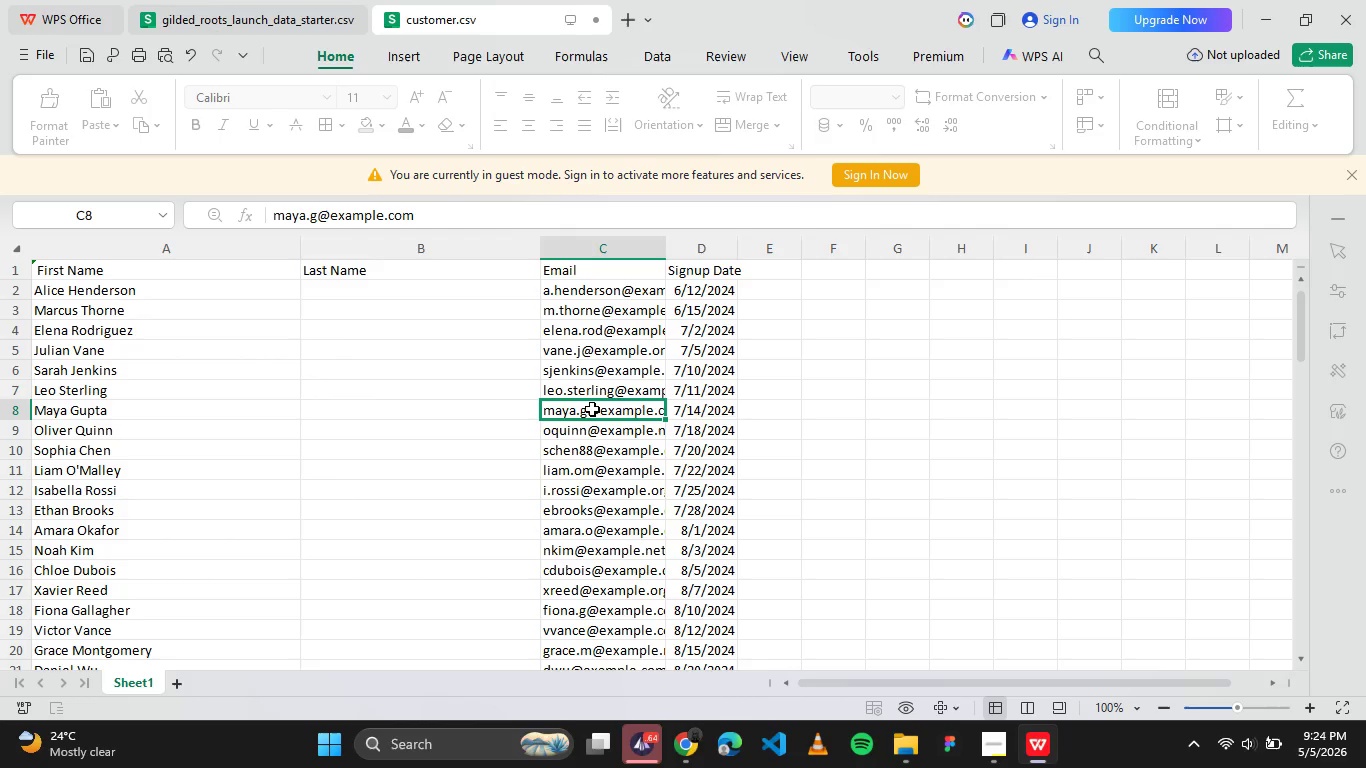 
key(Control+C)
 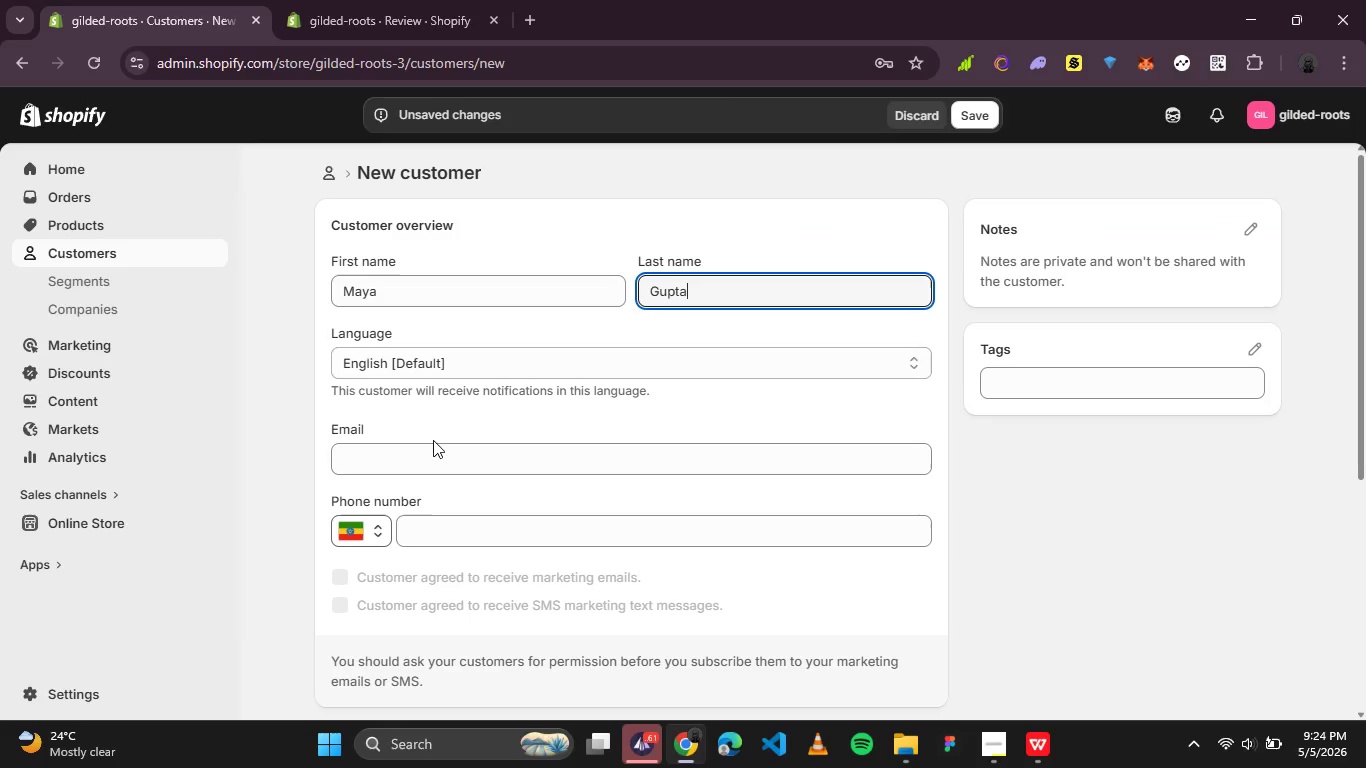 
left_click([431, 449])
 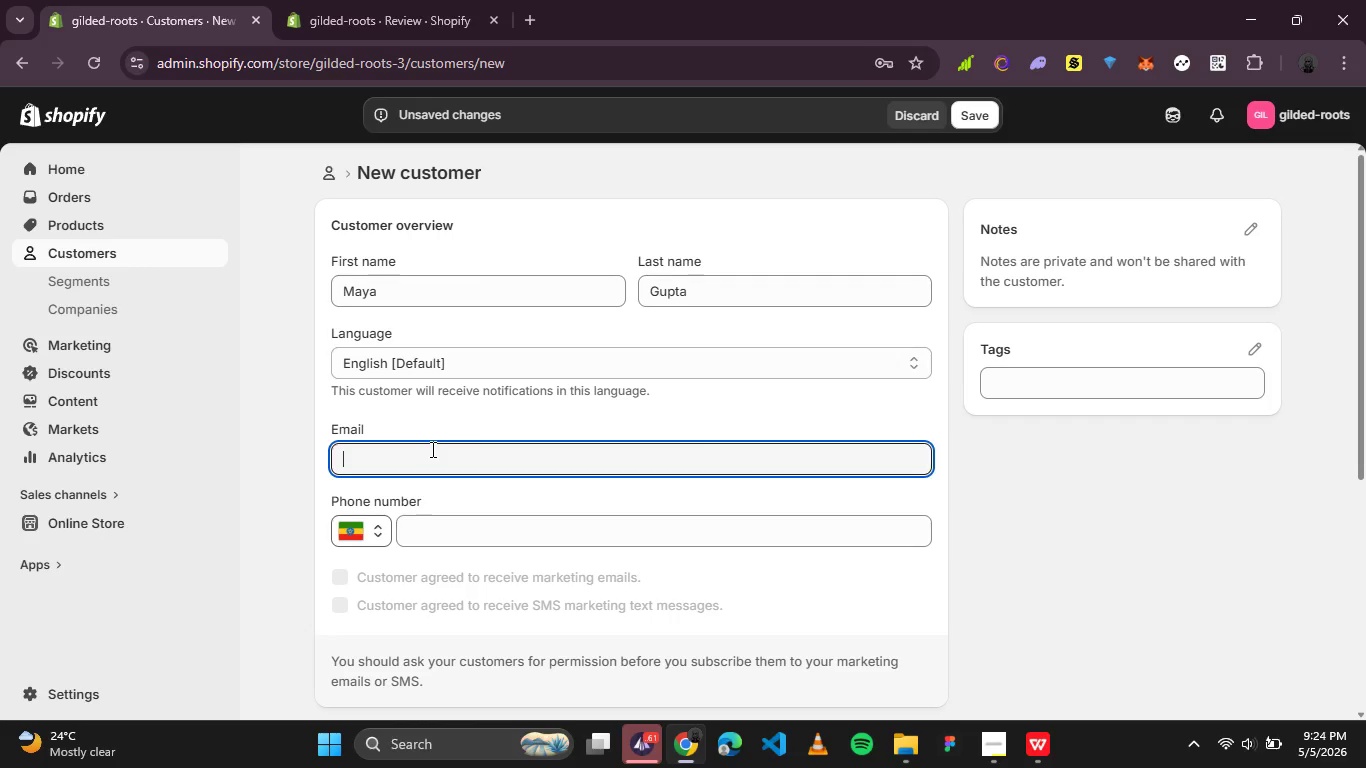 
key(Control+V)
 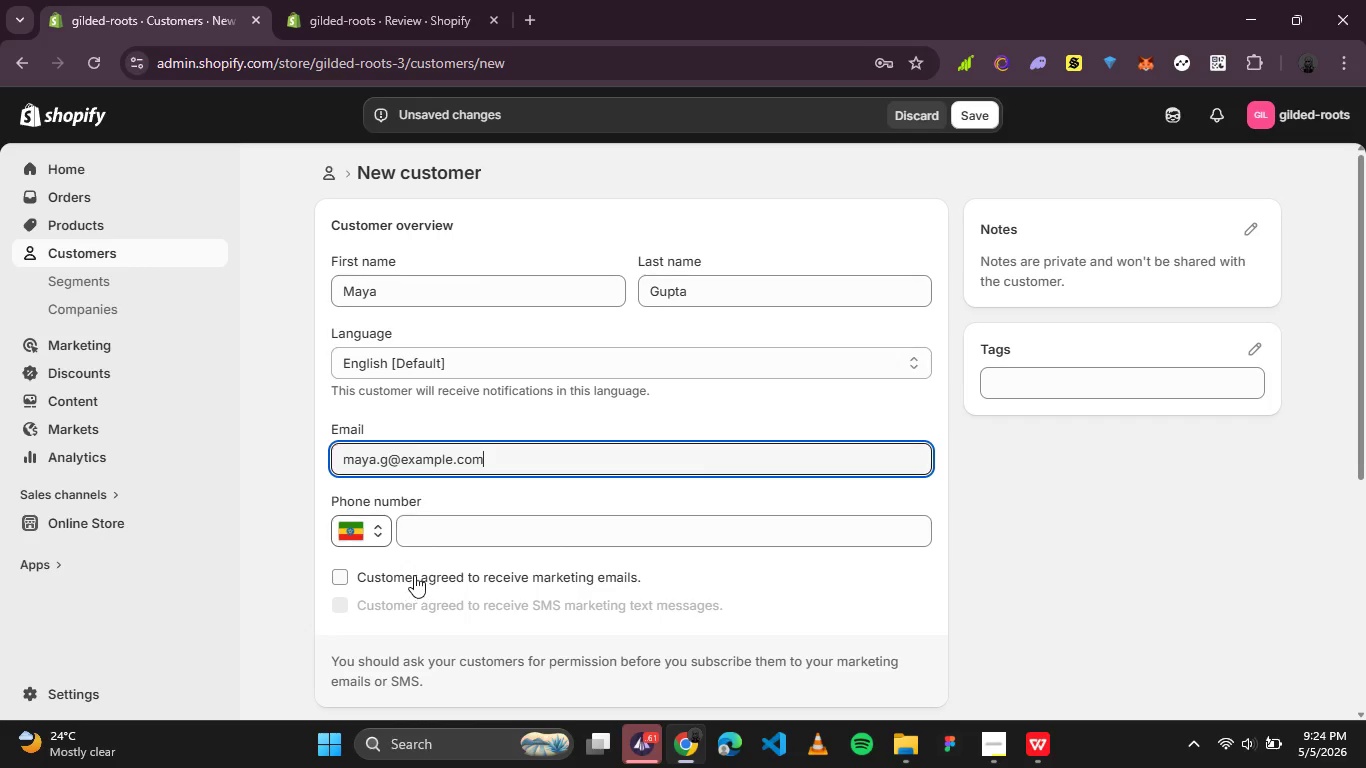 
left_click([415, 575])
 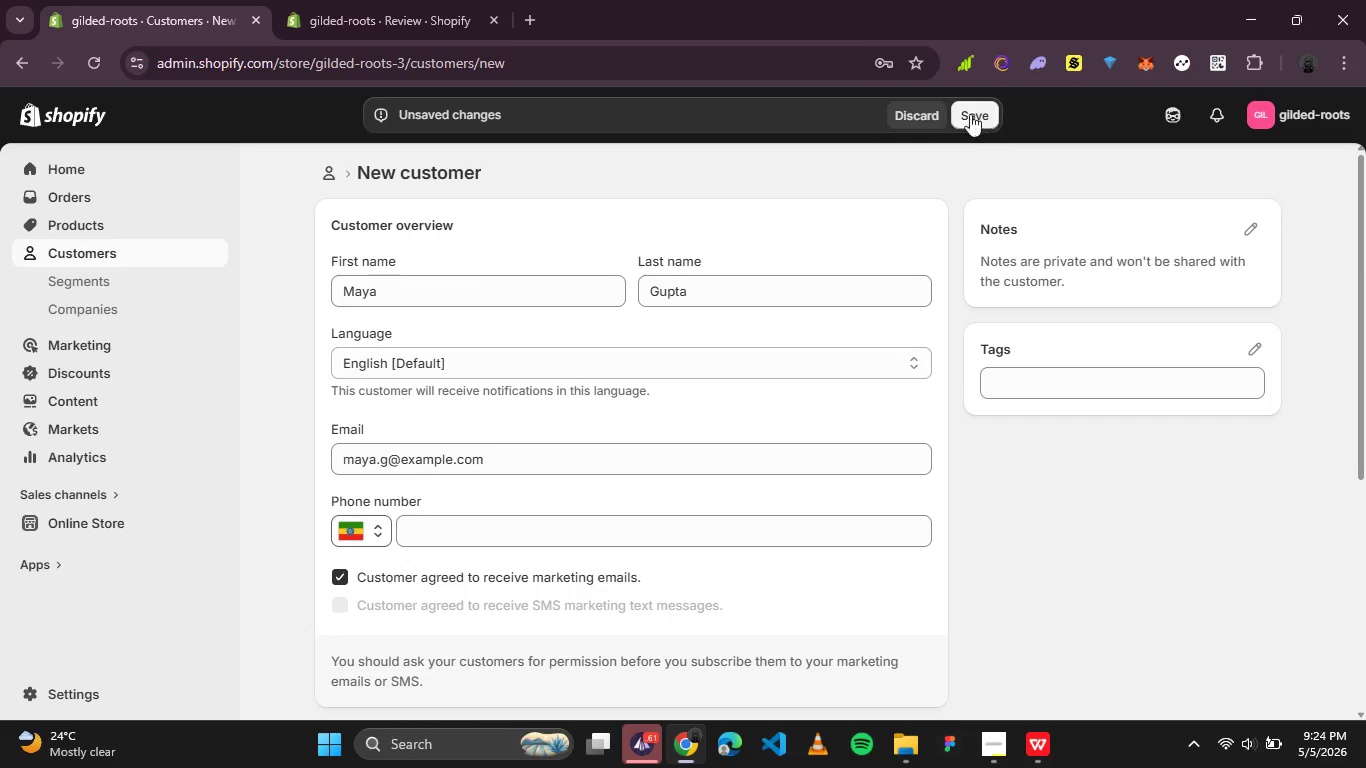 
left_click([969, 111])
 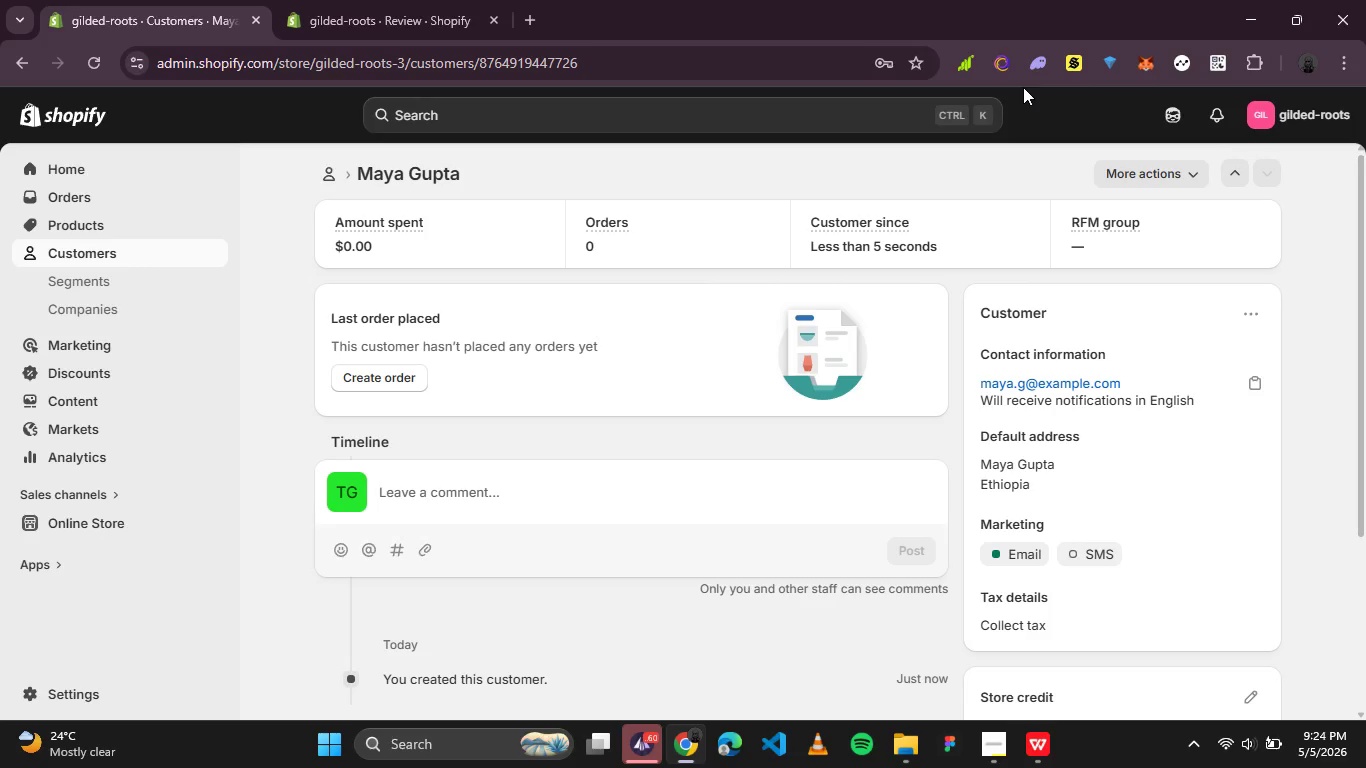 
wait(32.7)
 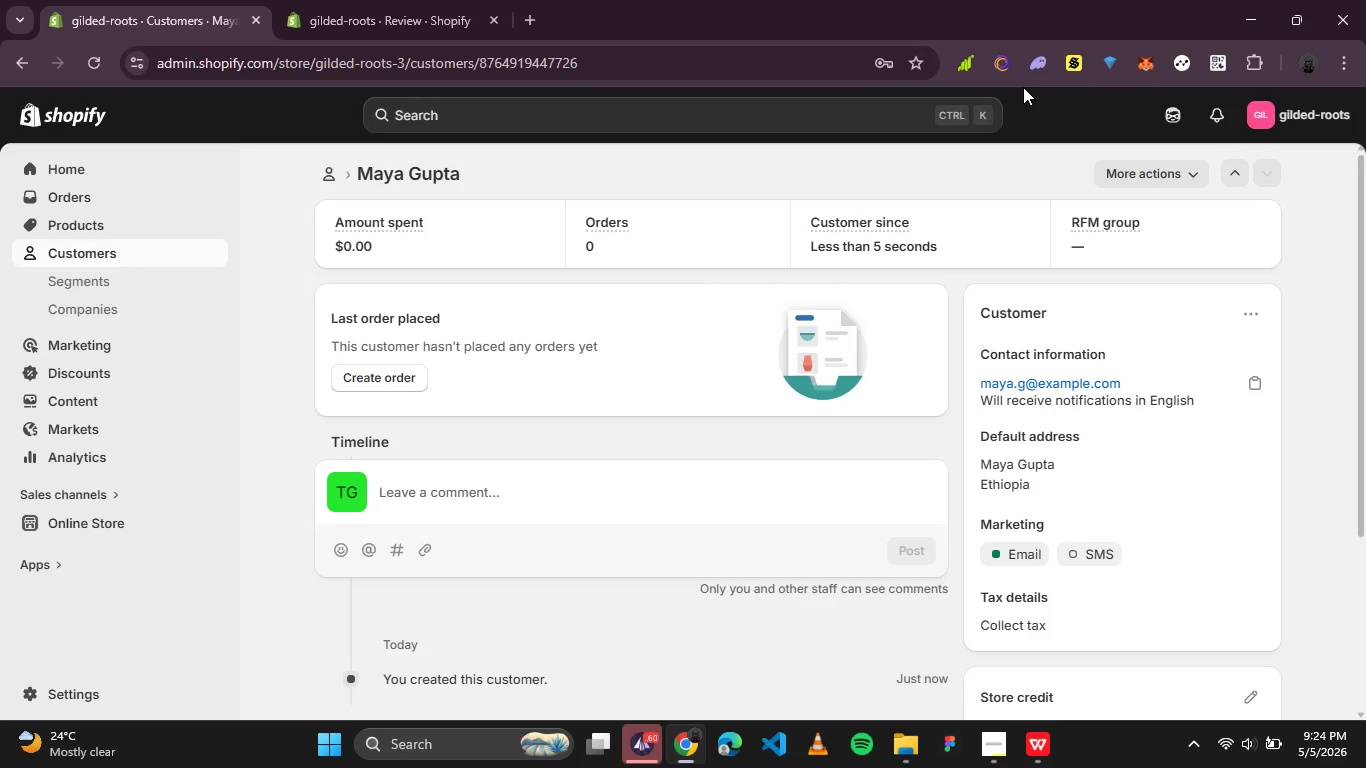 
left_click([331, 165])
 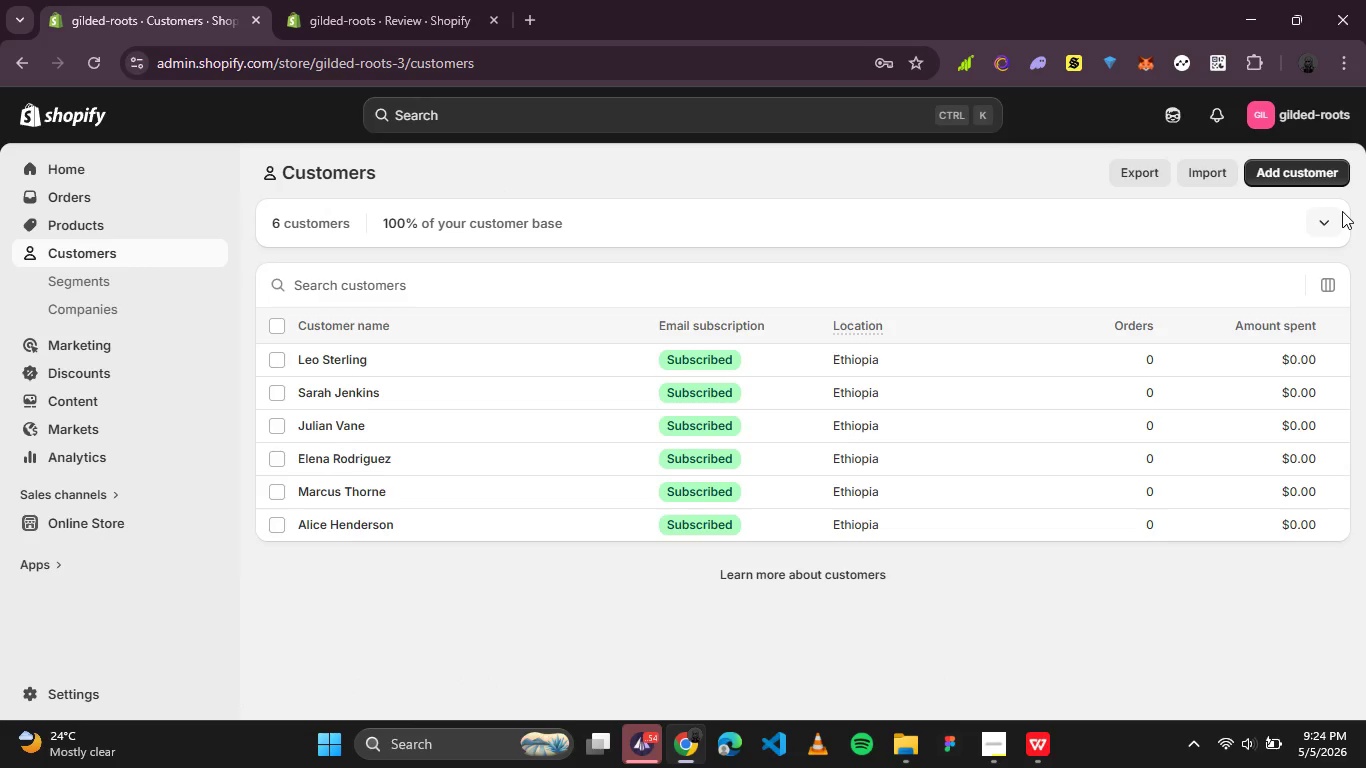 
left_click([1309, 176])
 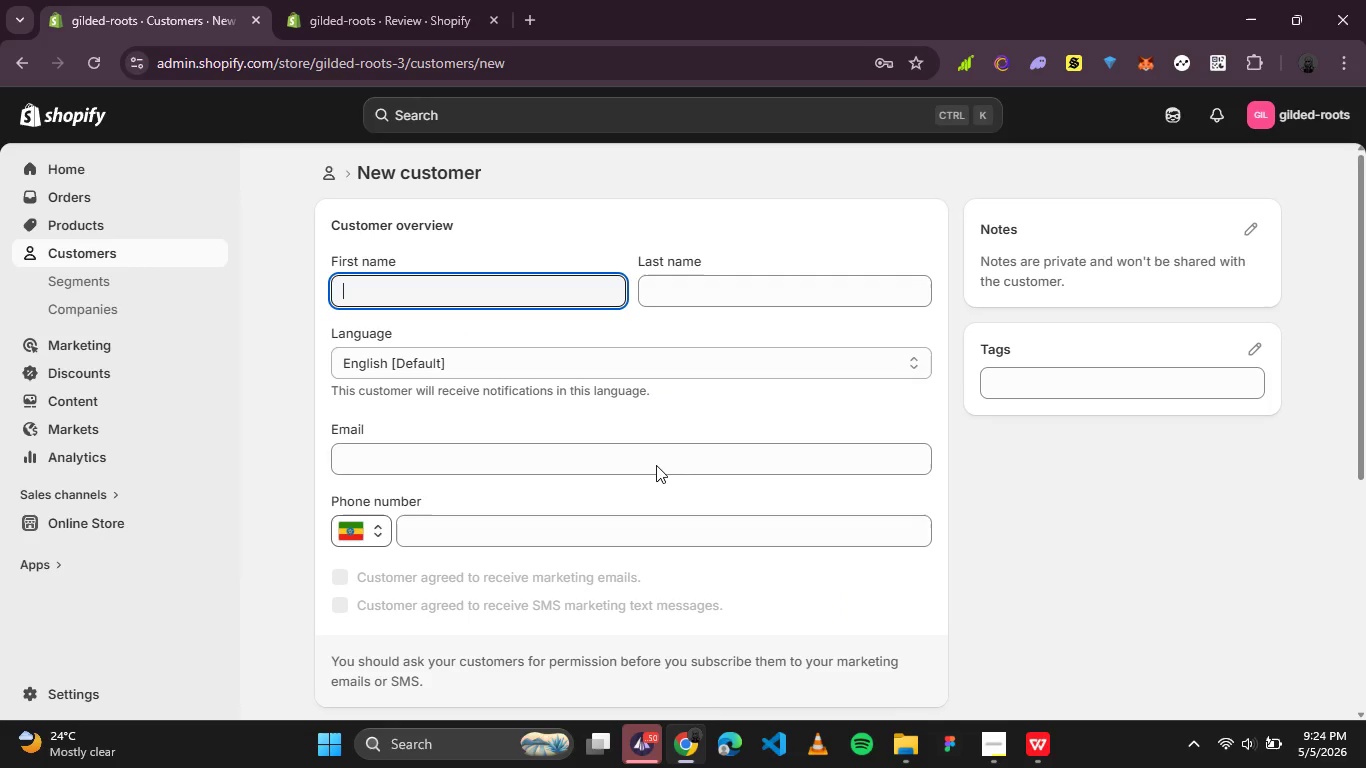 
left_click([1032, 751])
 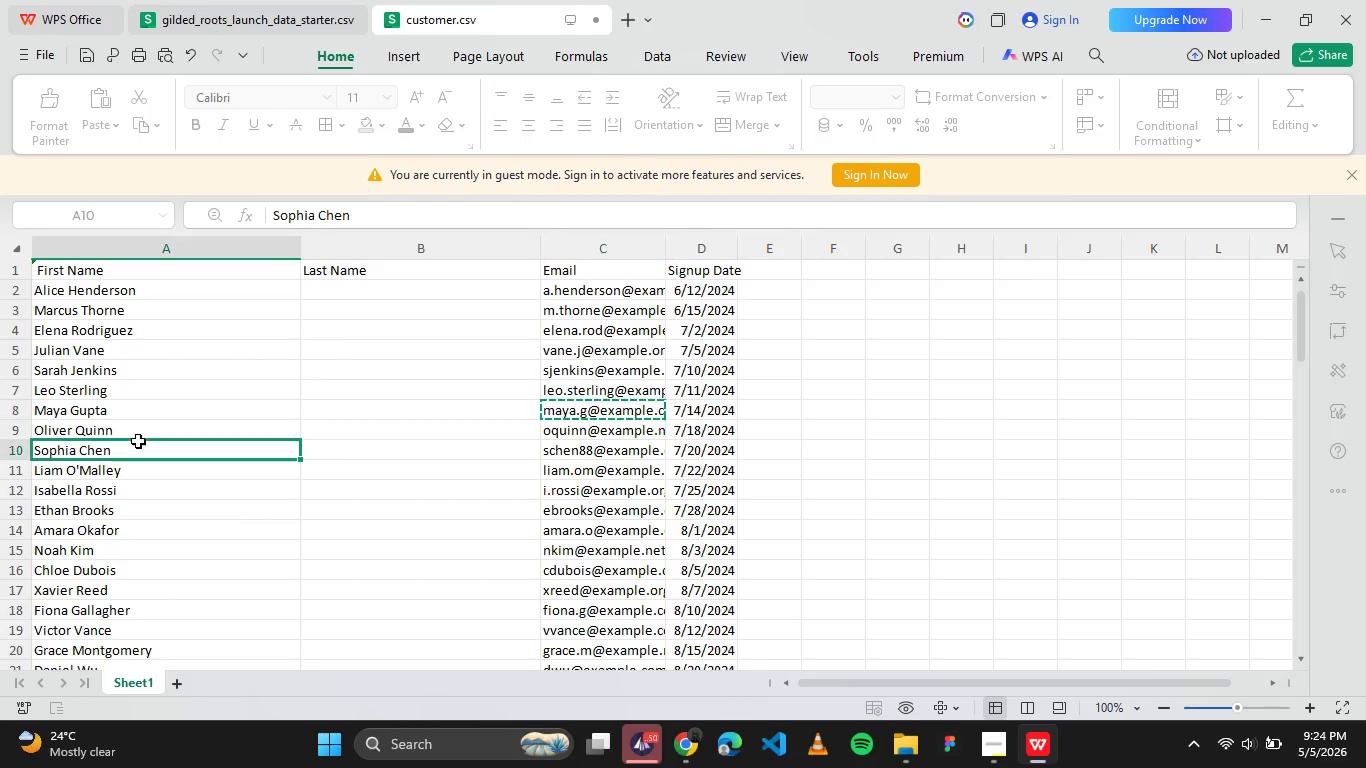 
left_click([136, 433])
 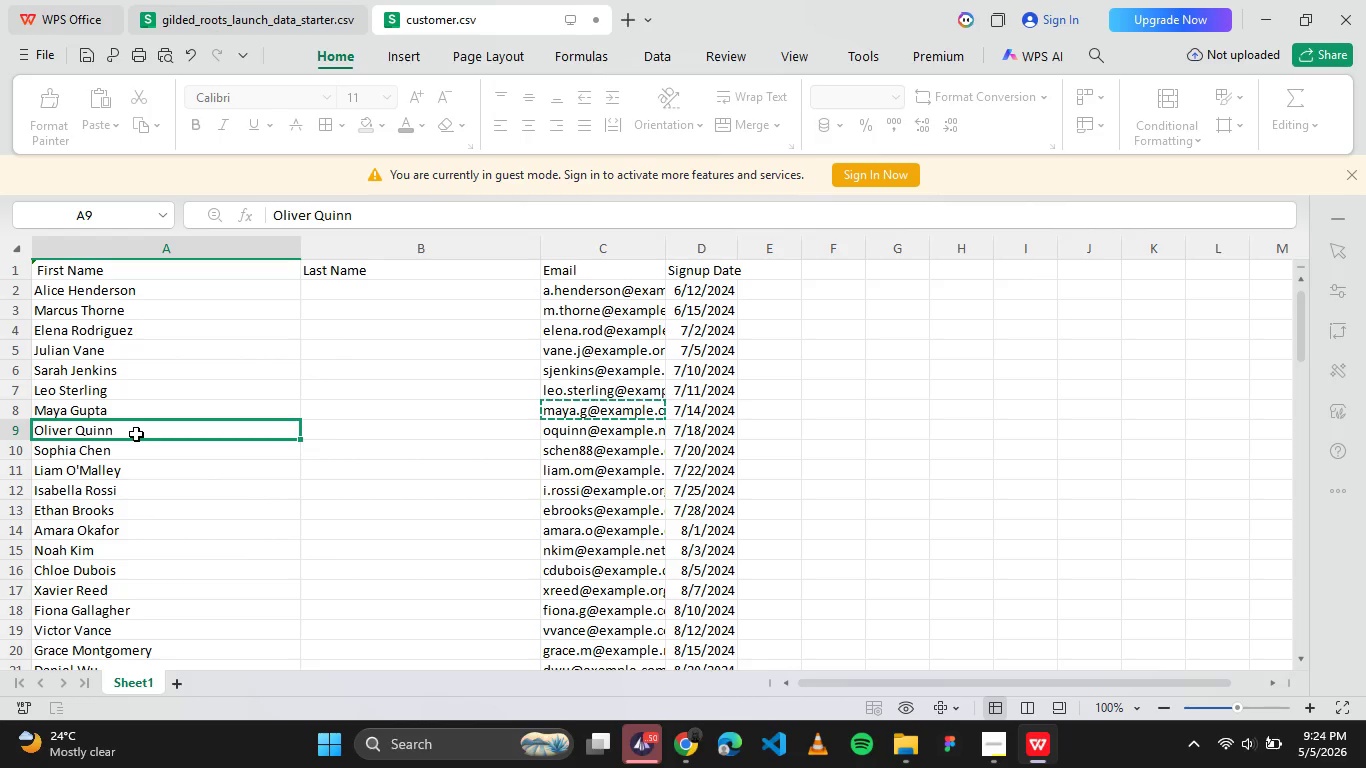 
key(Control+C)
 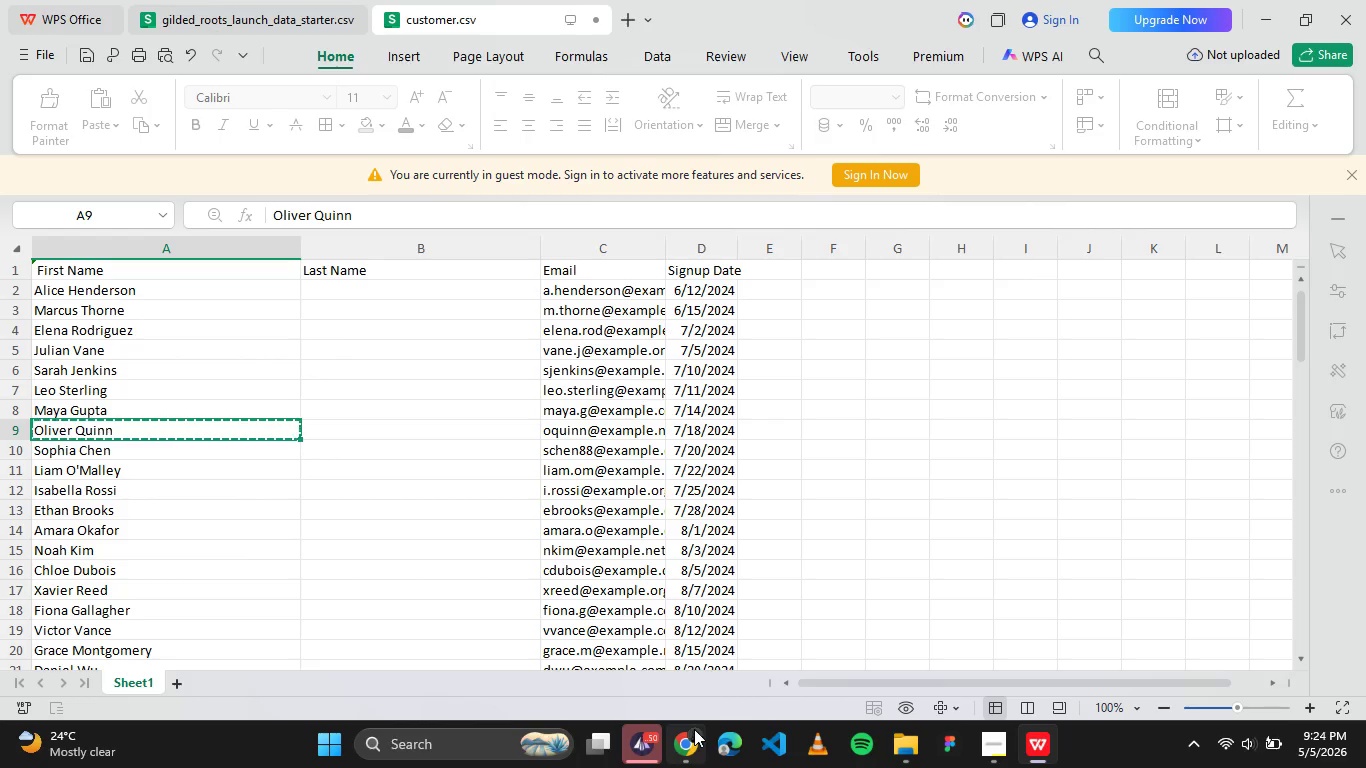 
left_click([692, 737])
 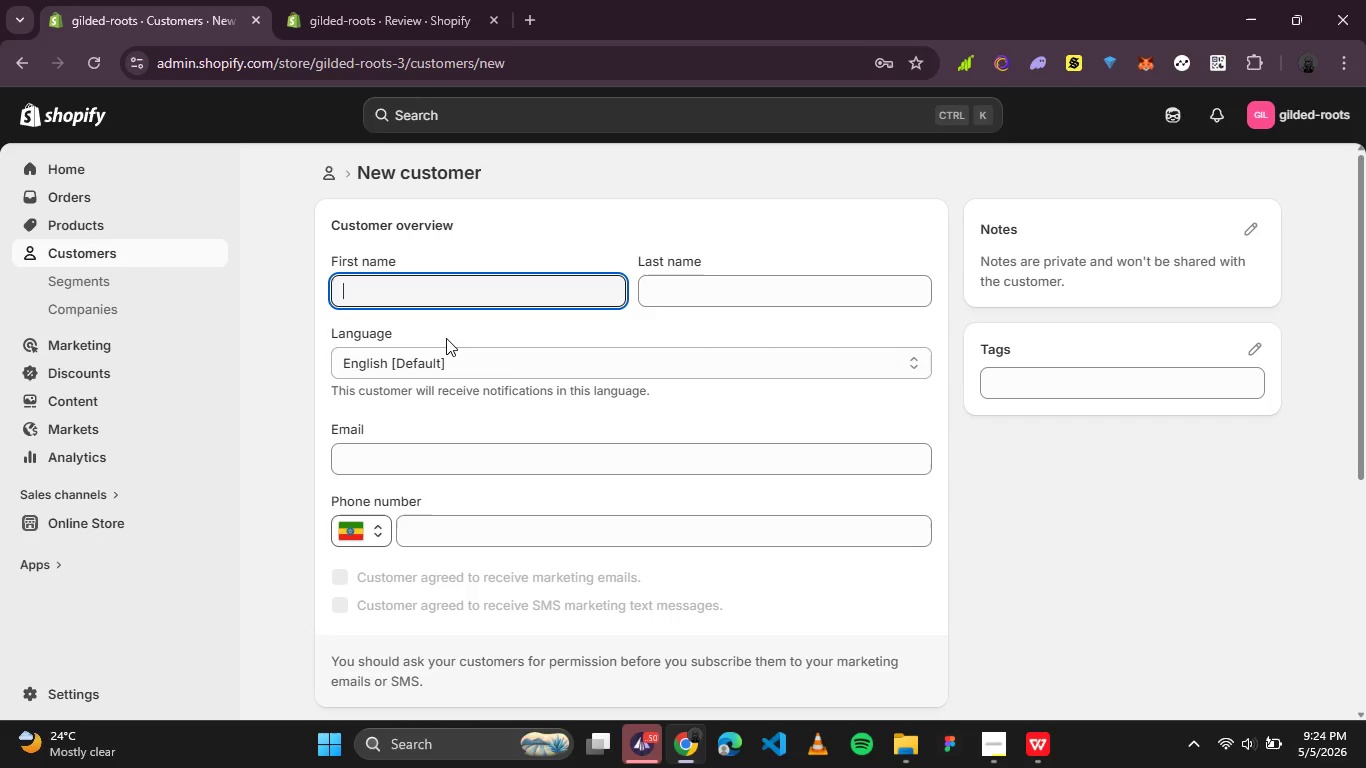 
key(Control+V)
 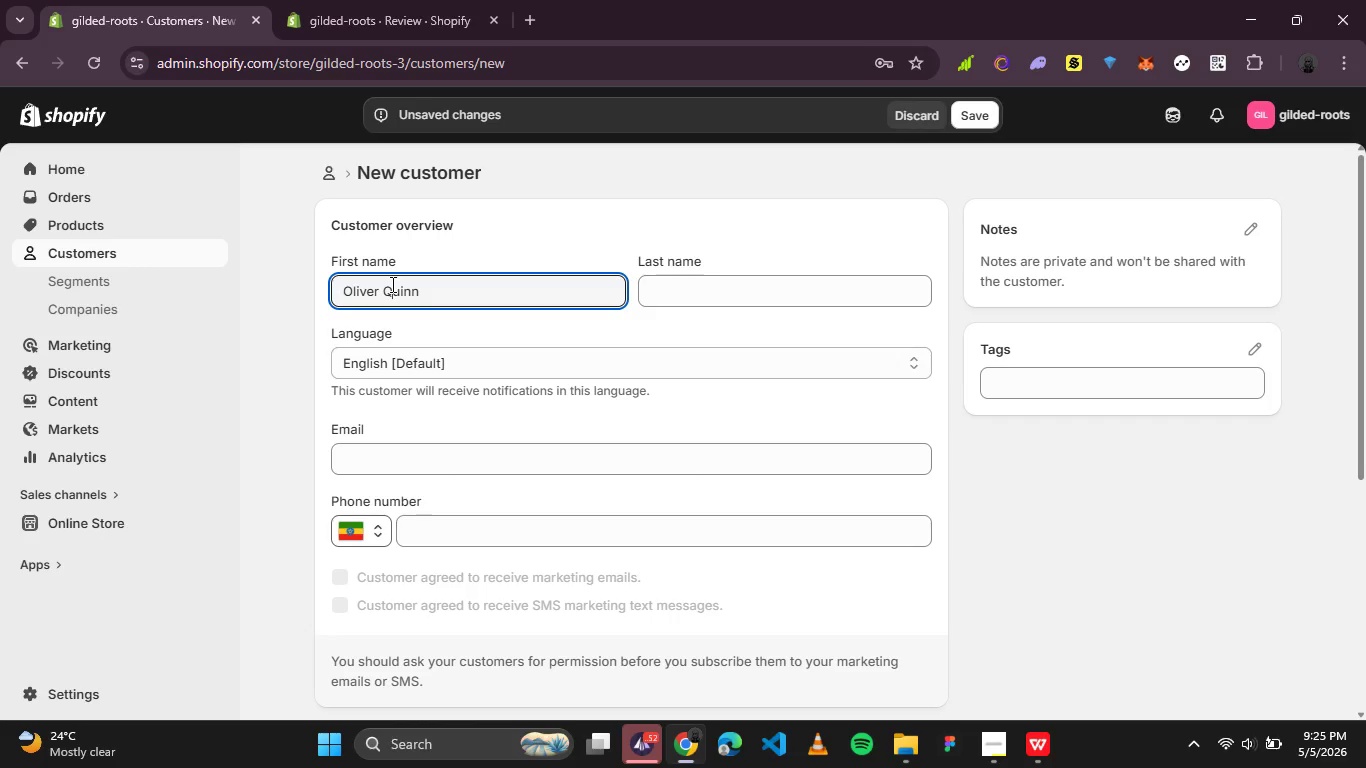 
double_click([391, 284])
 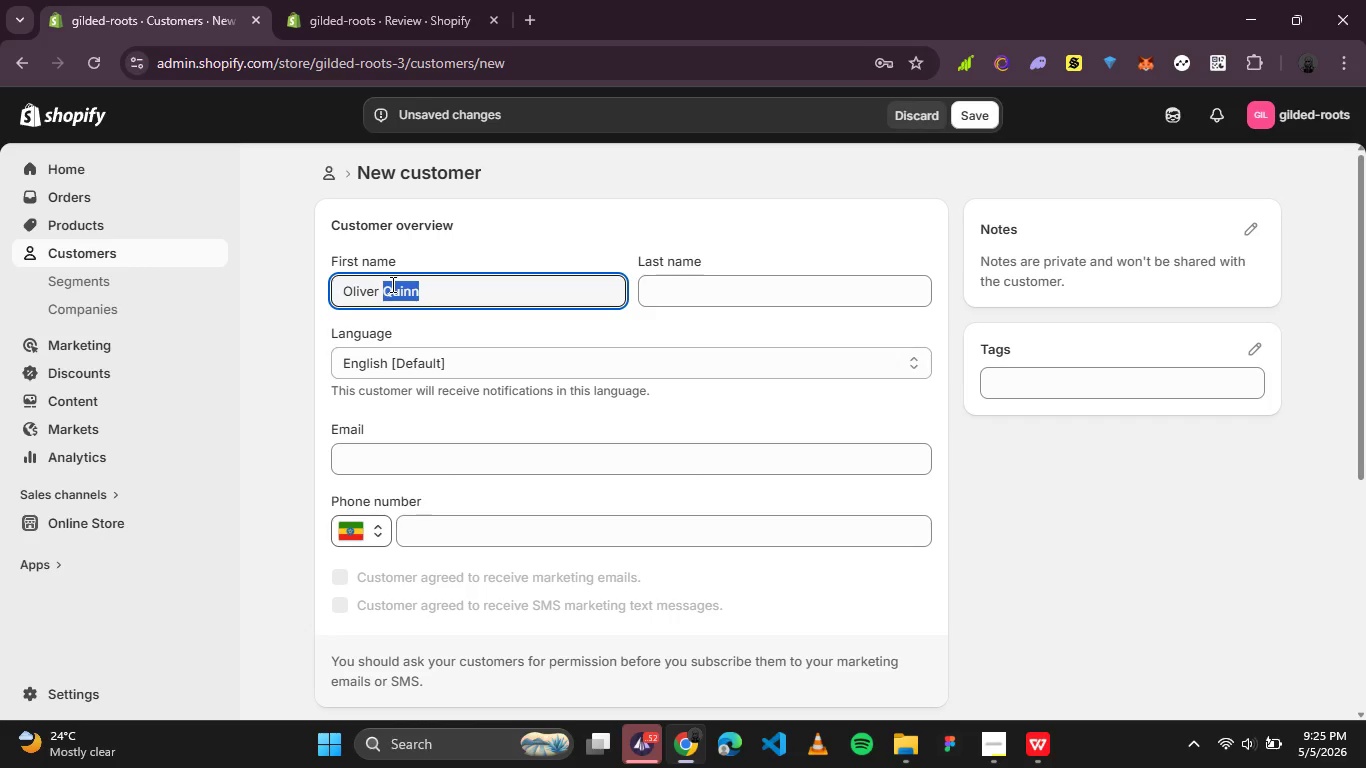 
key(Control+X)
 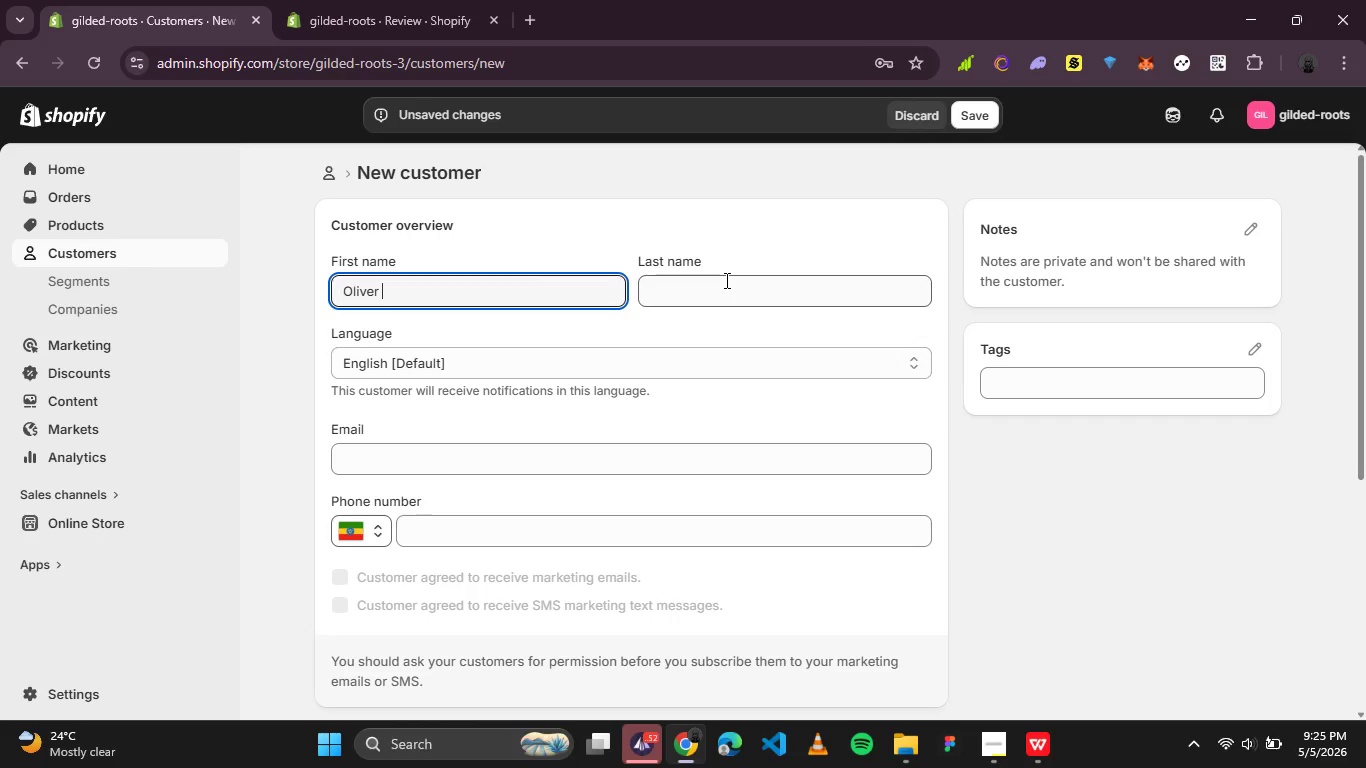 
left_click([725, 280])
 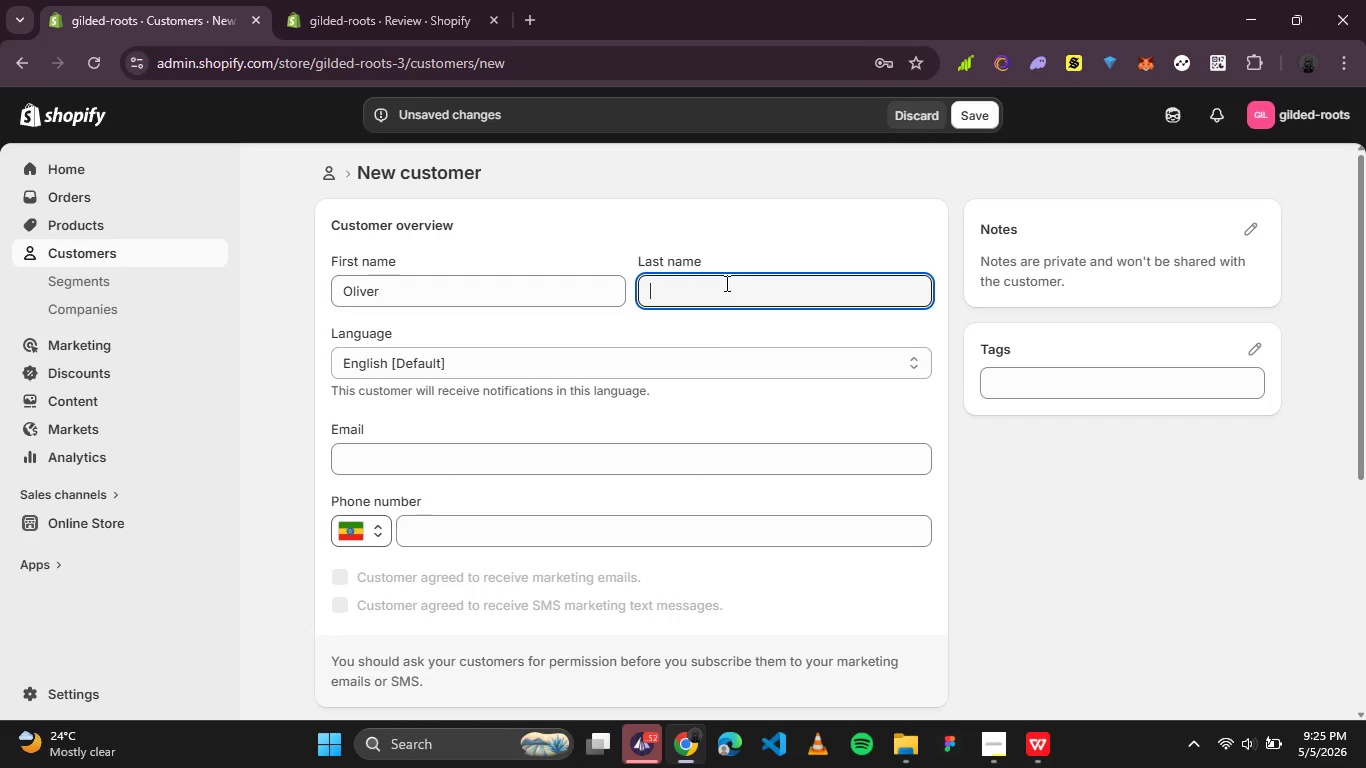 
key(Control+V)
 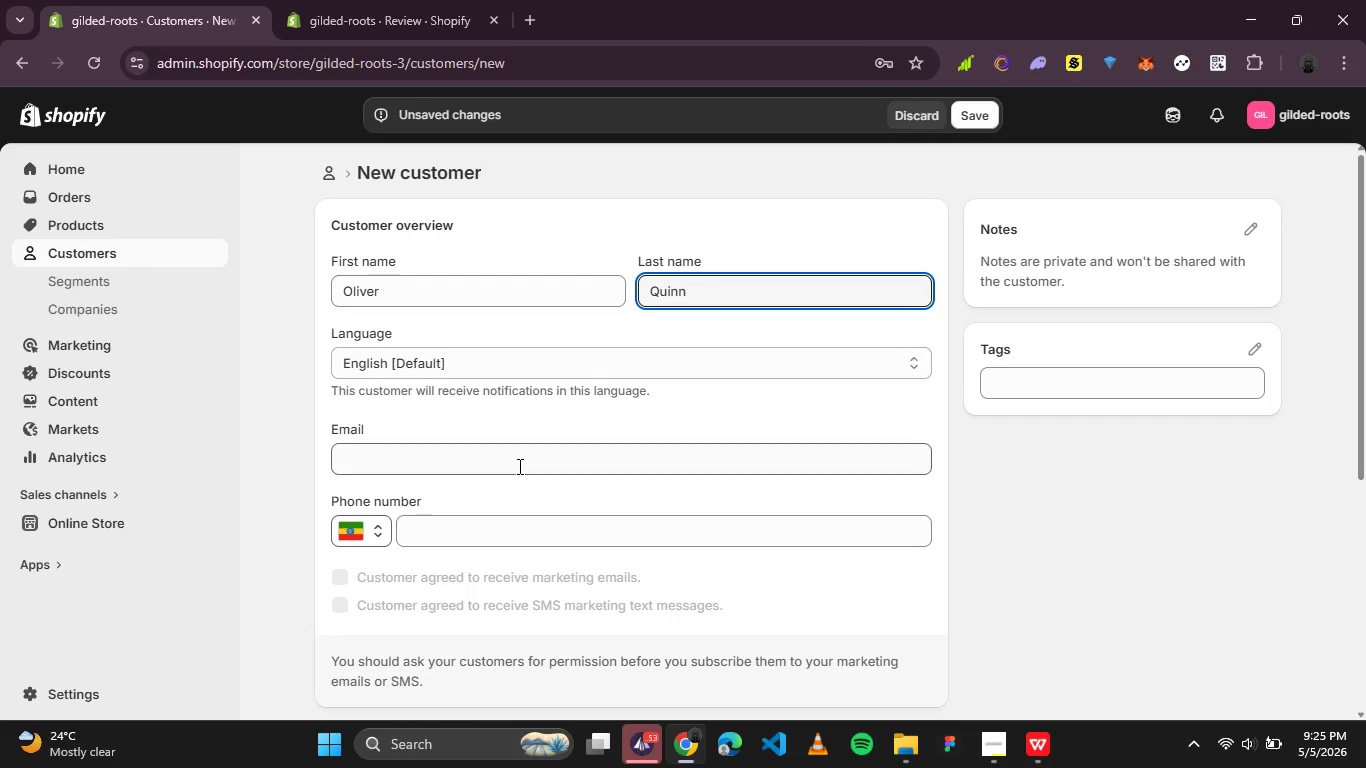 
left_click([518, 466])
 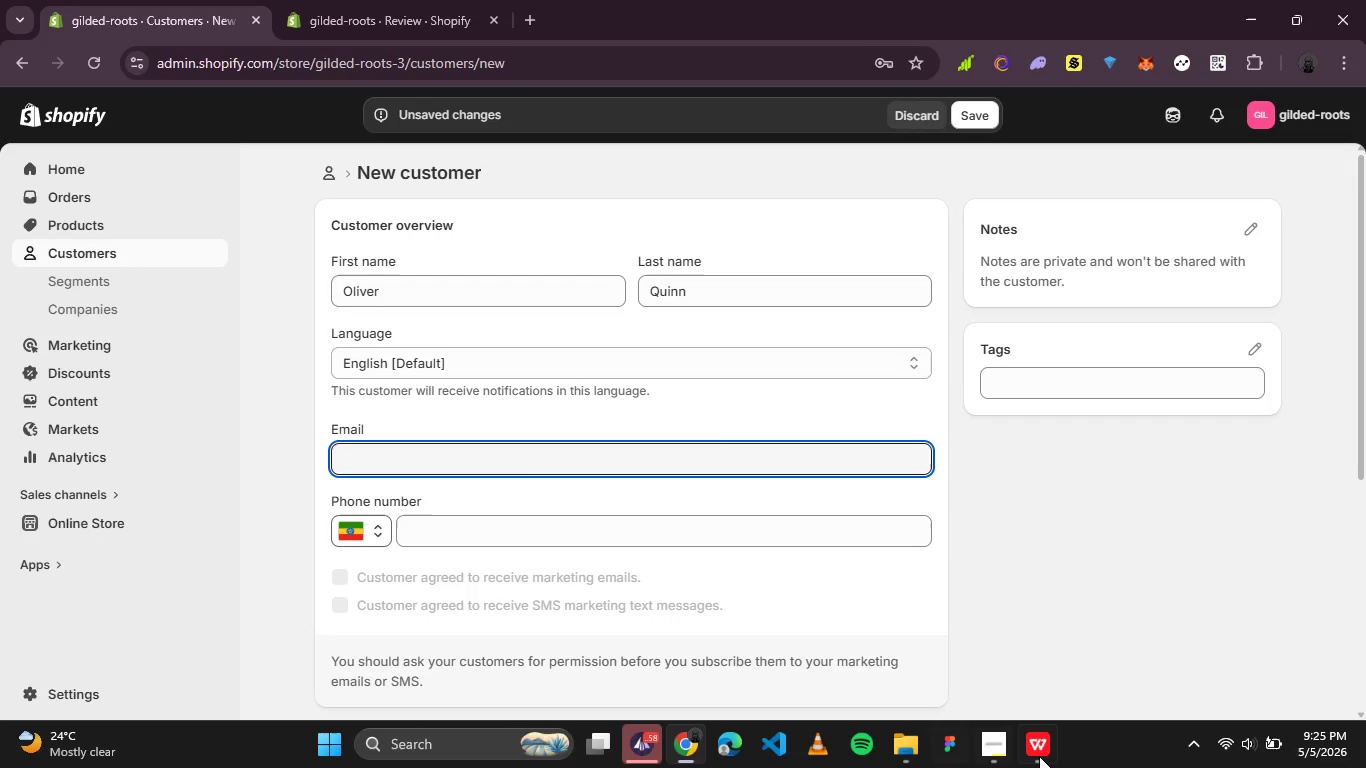 
left_click([1044, 756])
 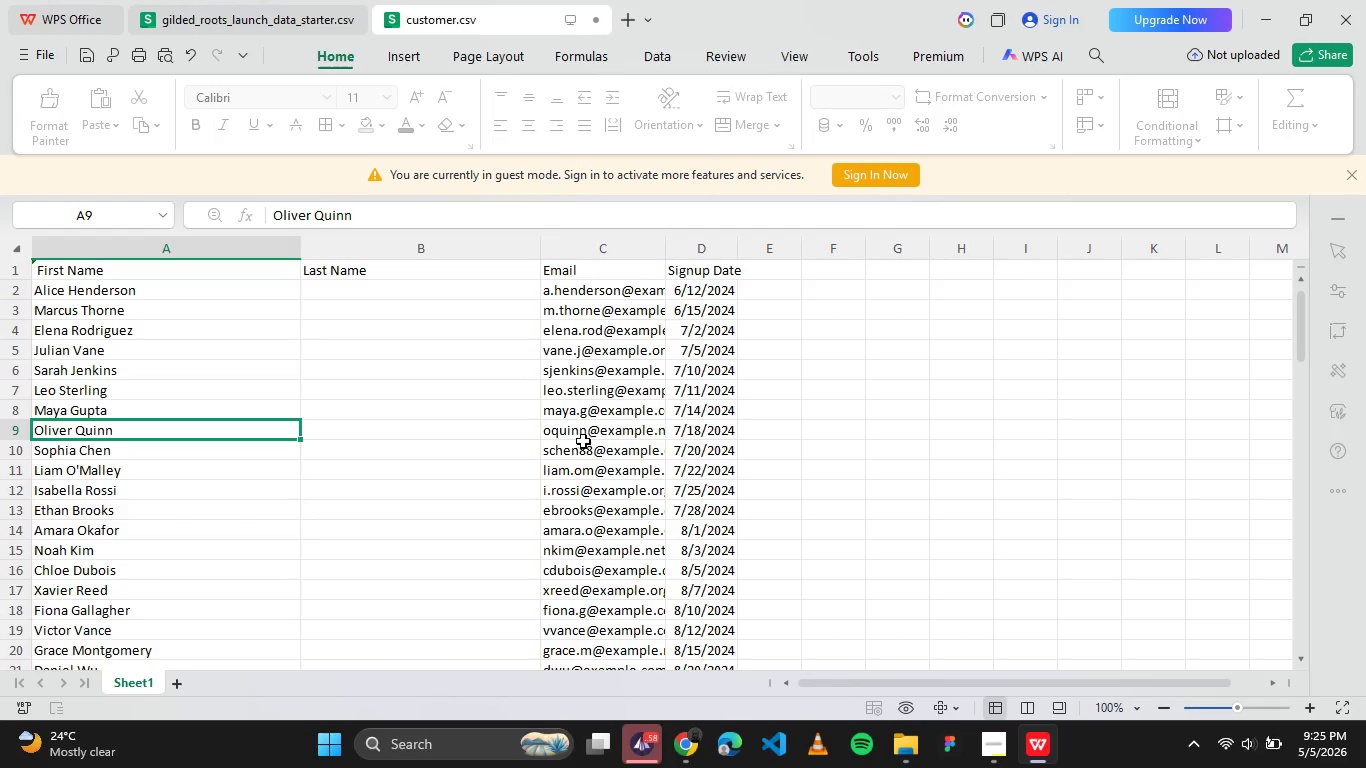 
left_click([591, 435])
 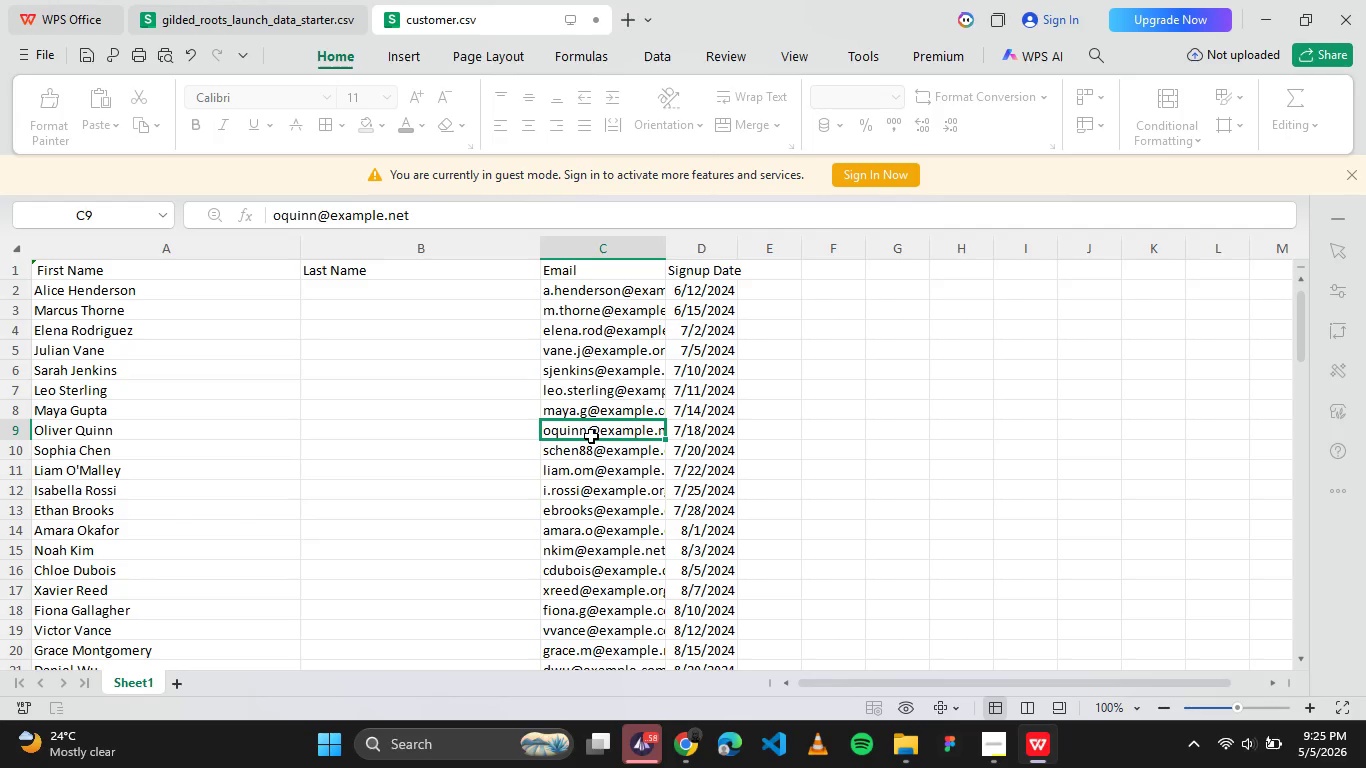 
key(Control+C)
 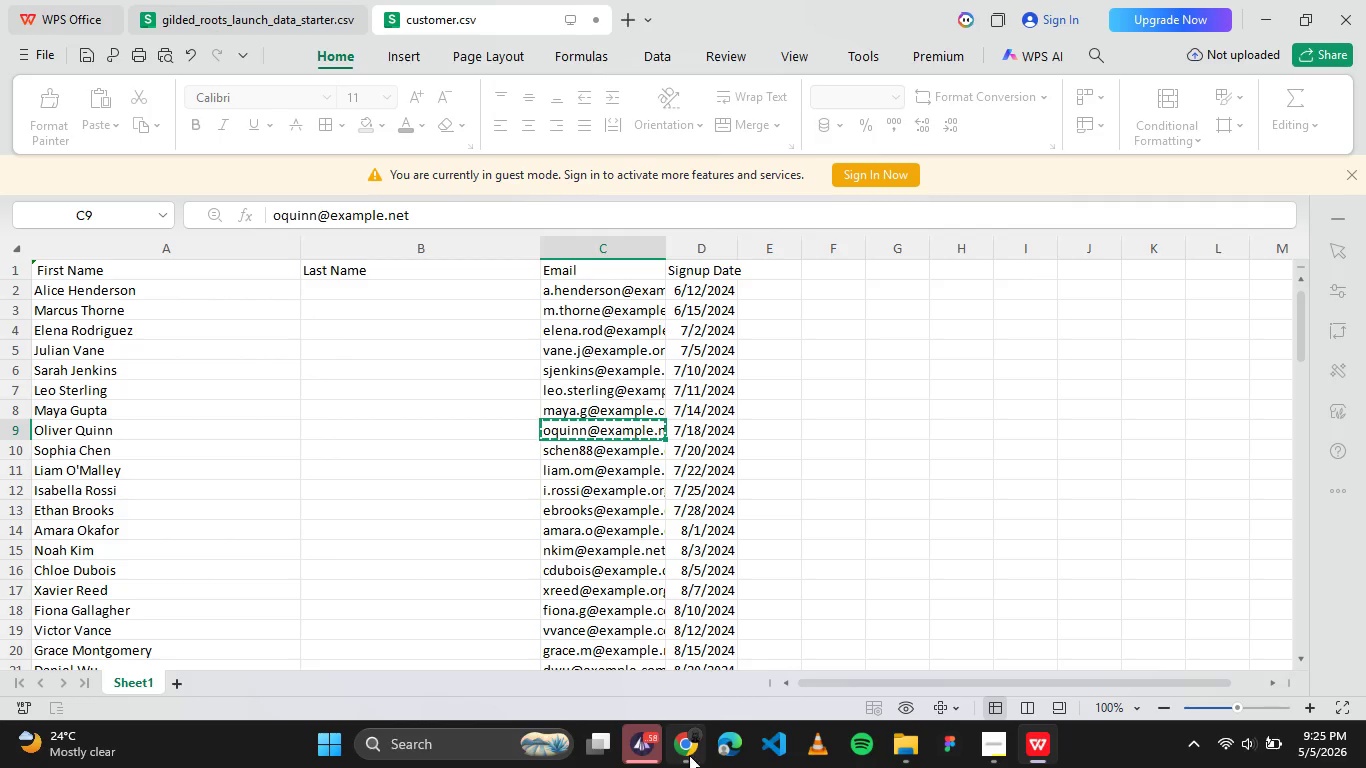 
left_click([687, 755])
 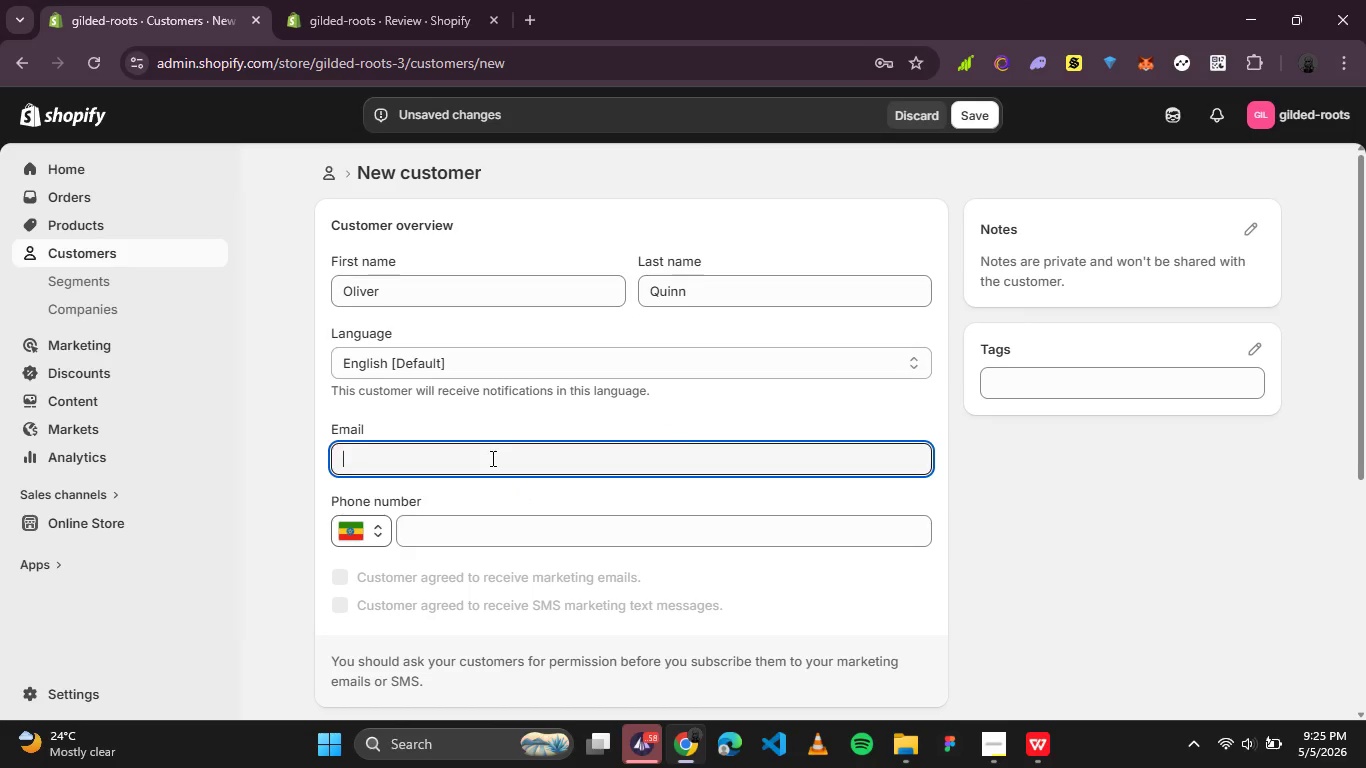 
key(Control+V)
 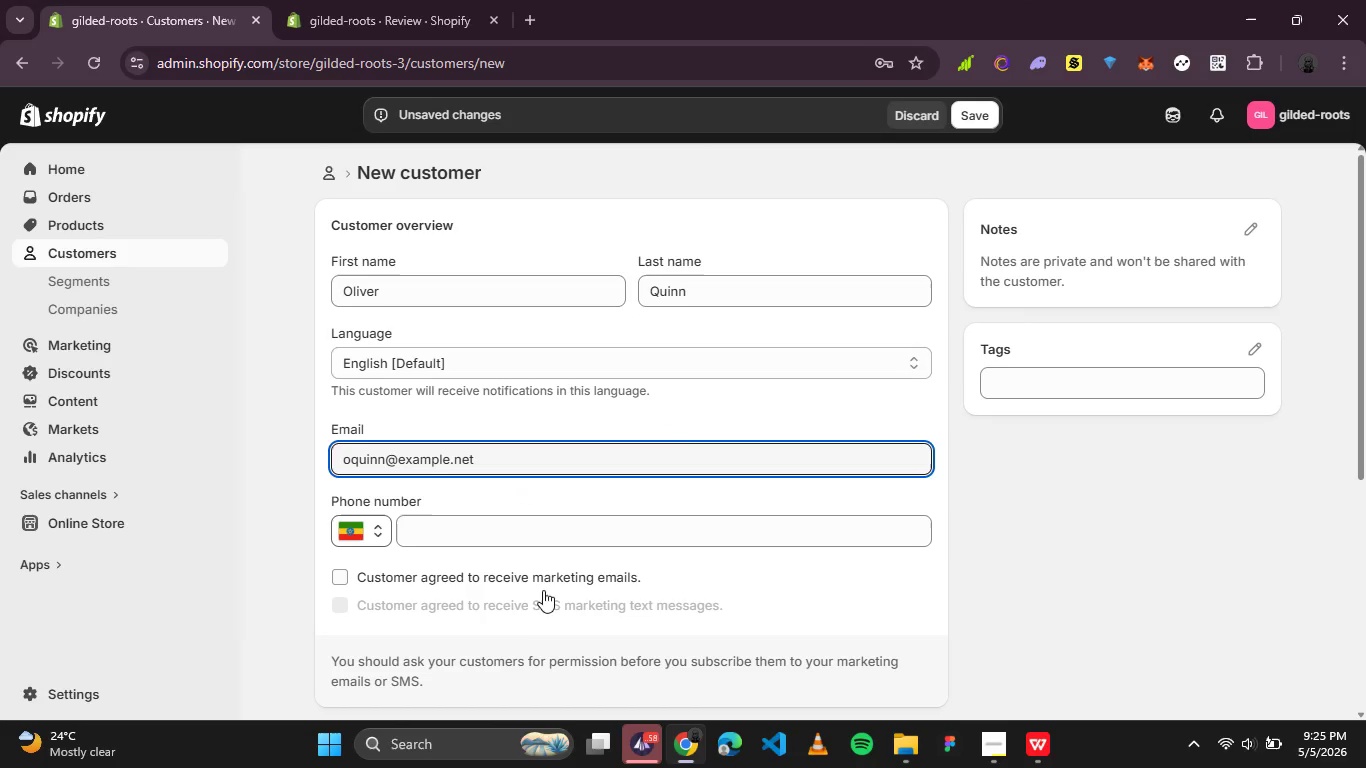 
left_click([551, 580])
 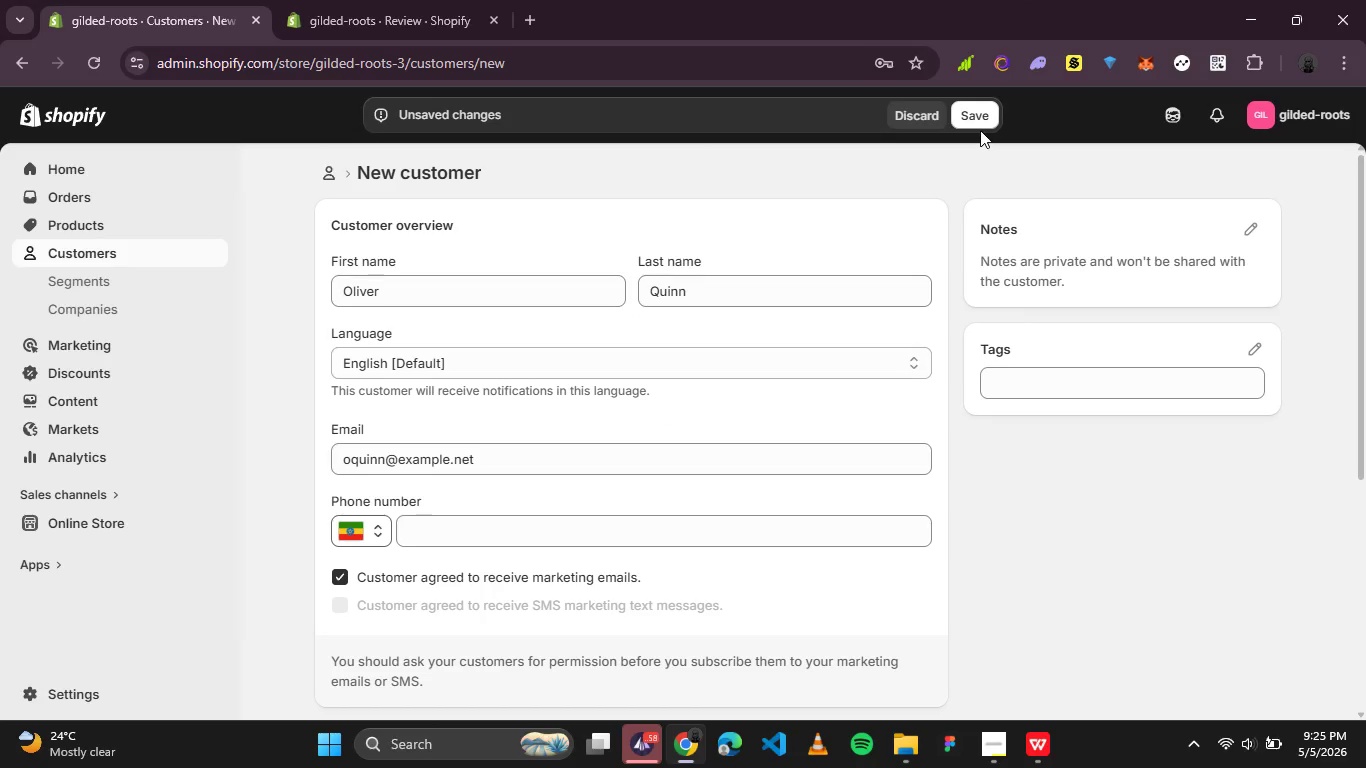 
left_click([979, 120])
 